 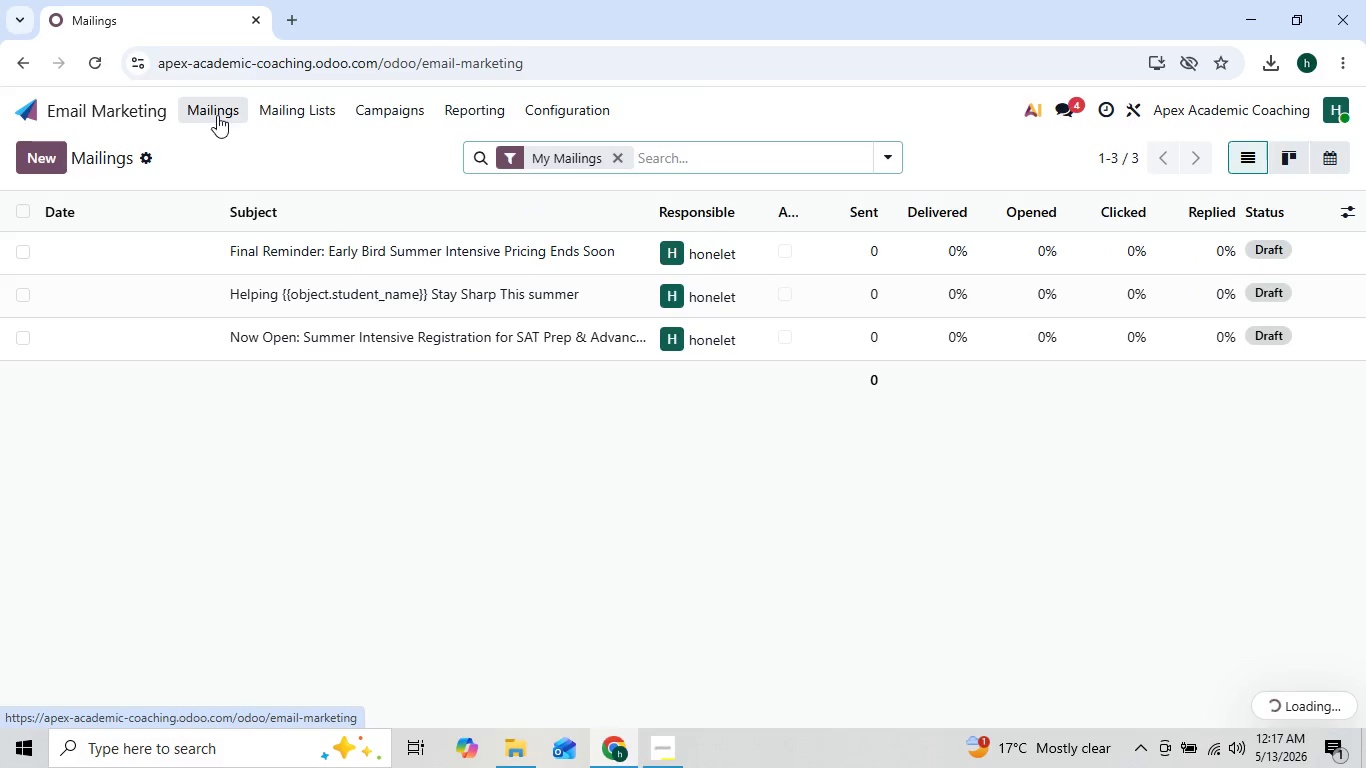 
left_click([1352, 210])
 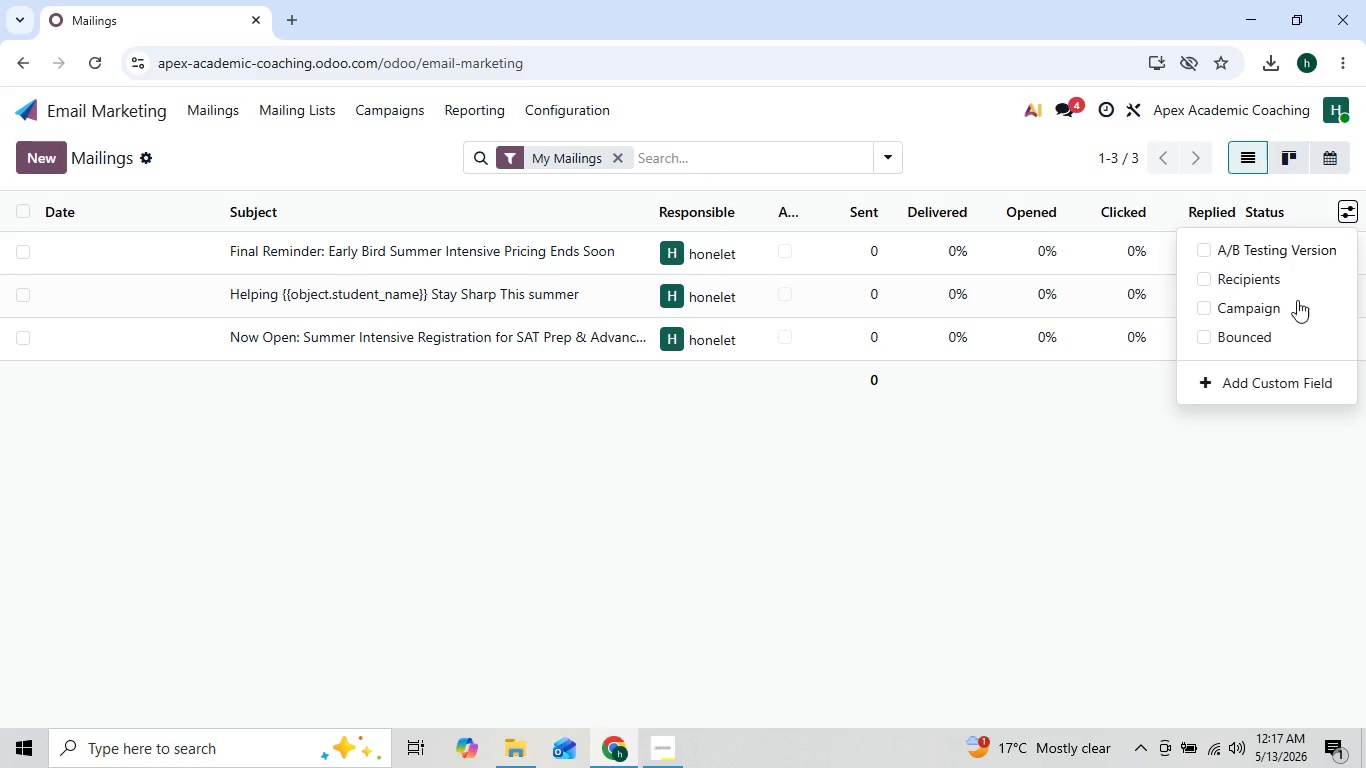 
left_click([1261, 386])
 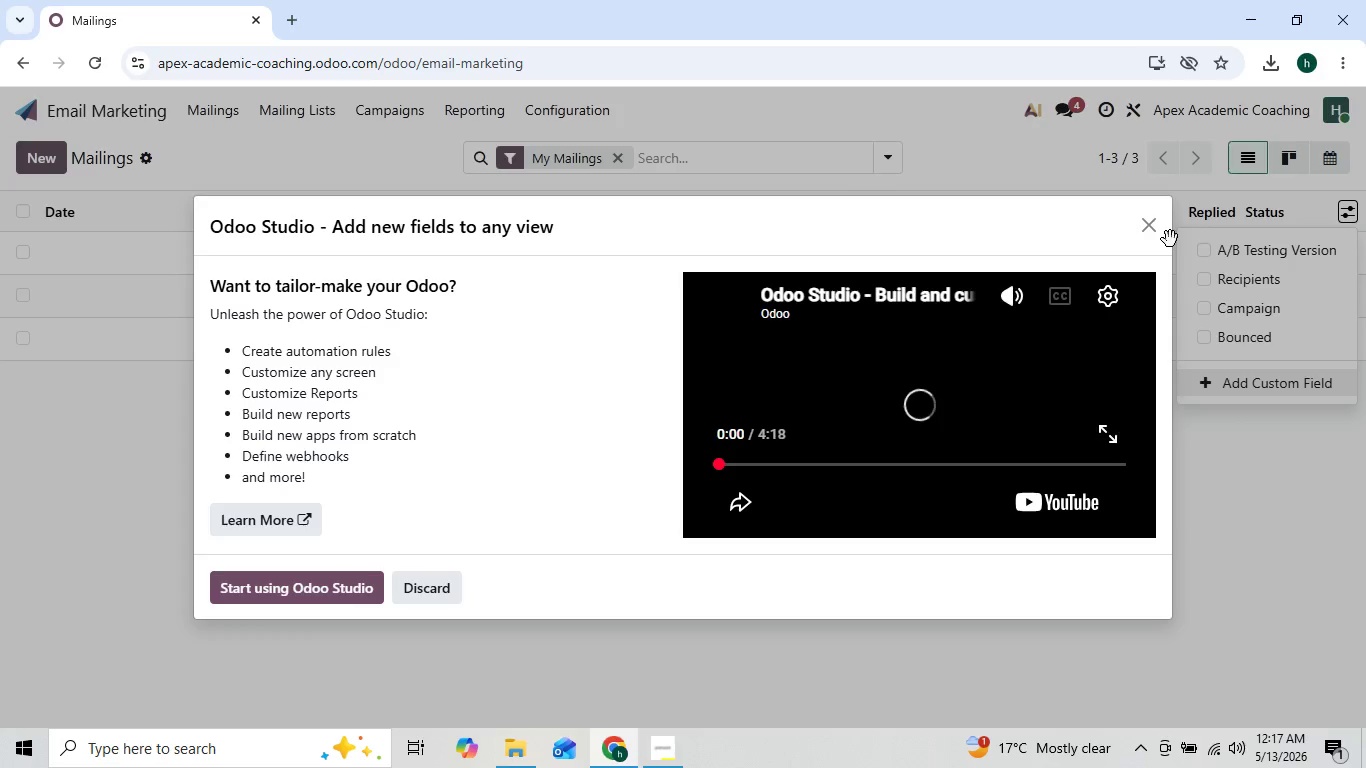 
left_click([1148, 230])
 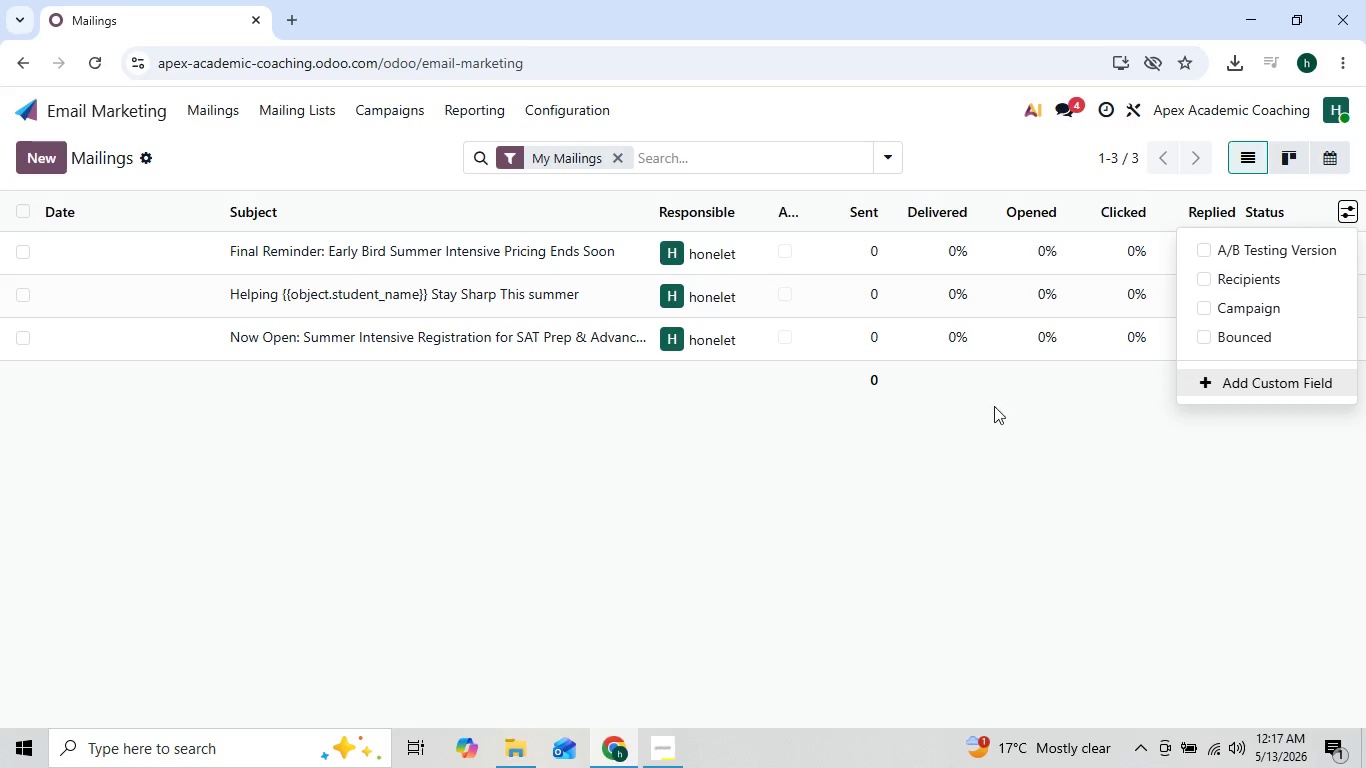 
left_click([938, 457])
 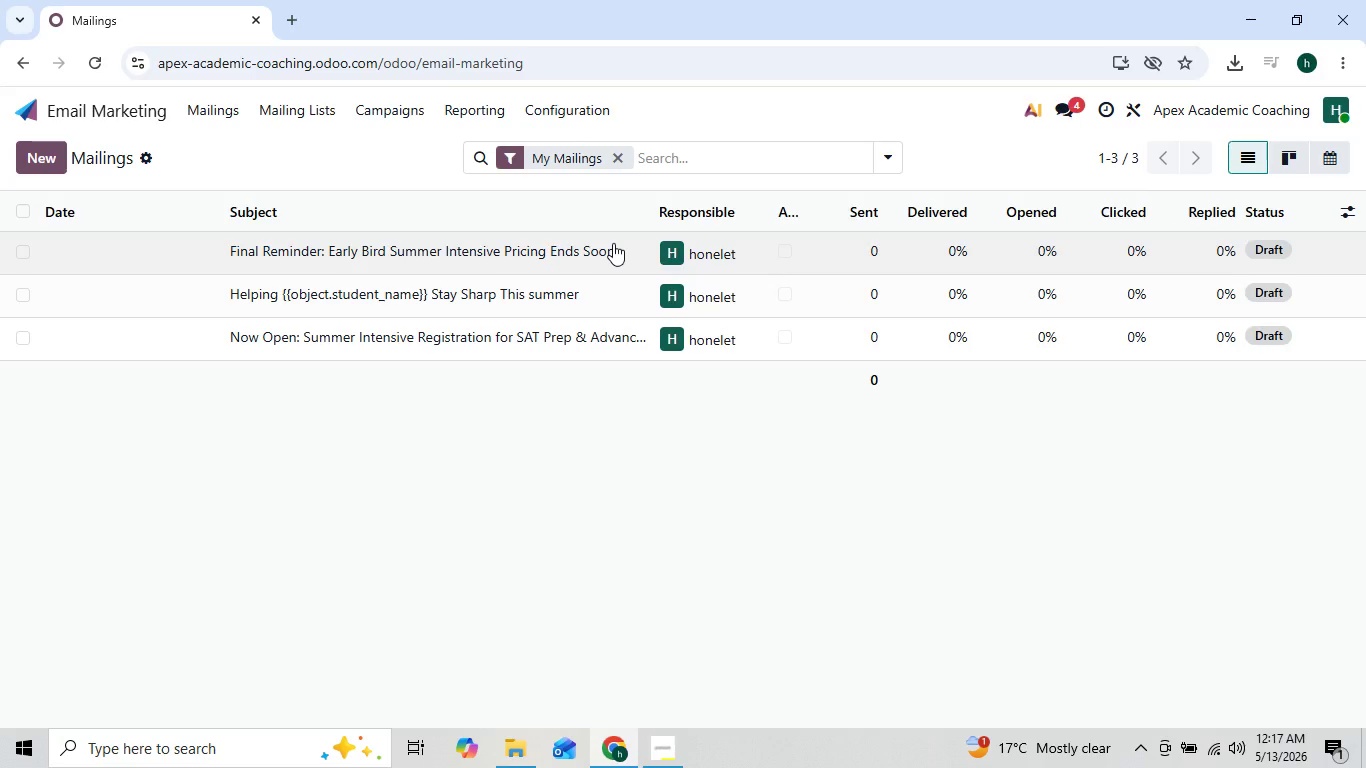 
left_click([613, 243])
 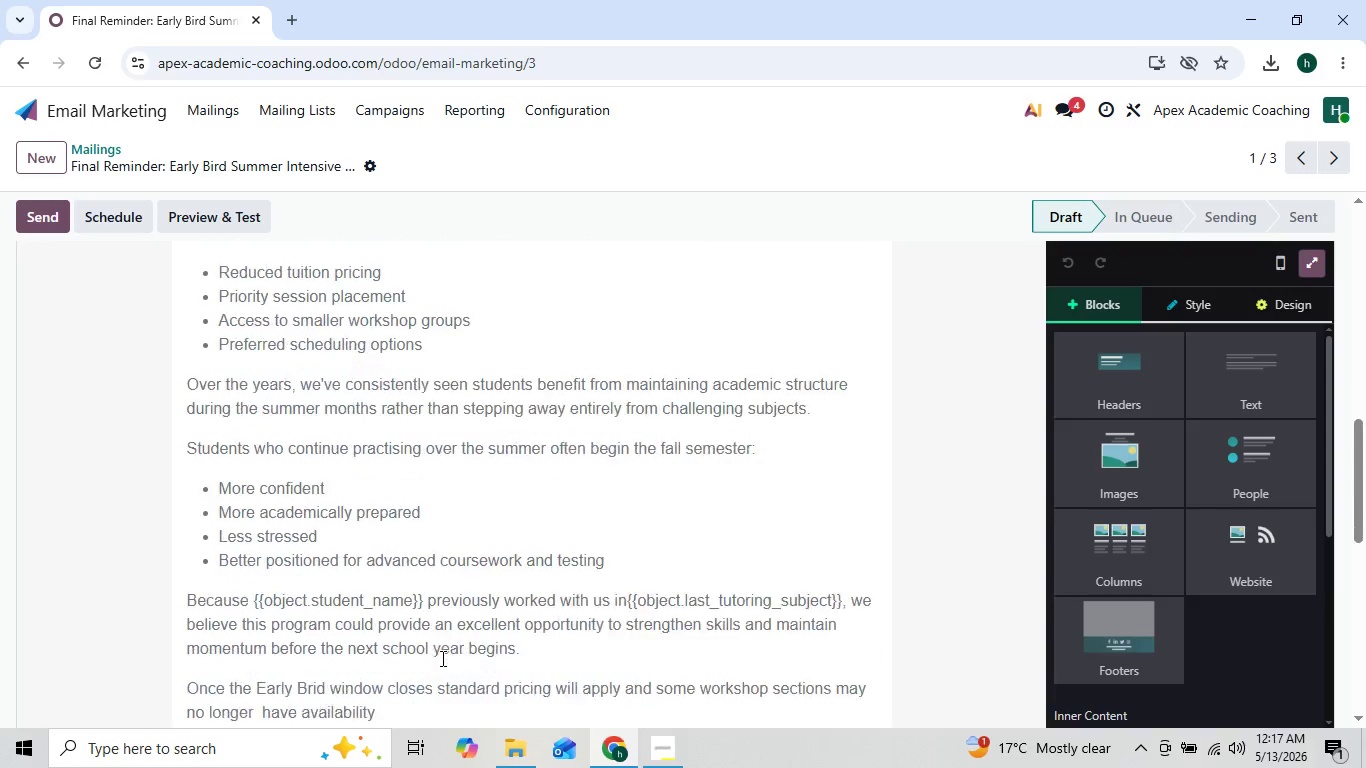 
wait(22.5)
 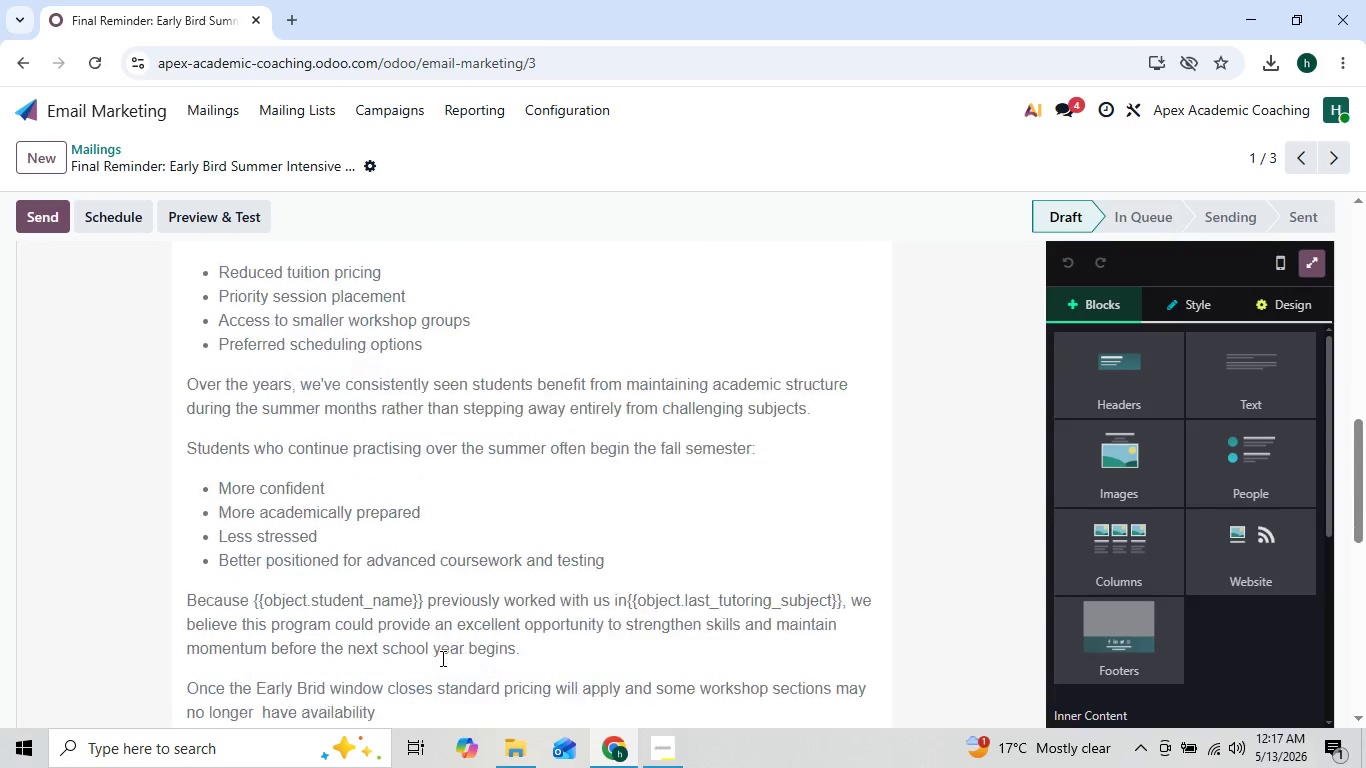 
left_click([298, 15])
 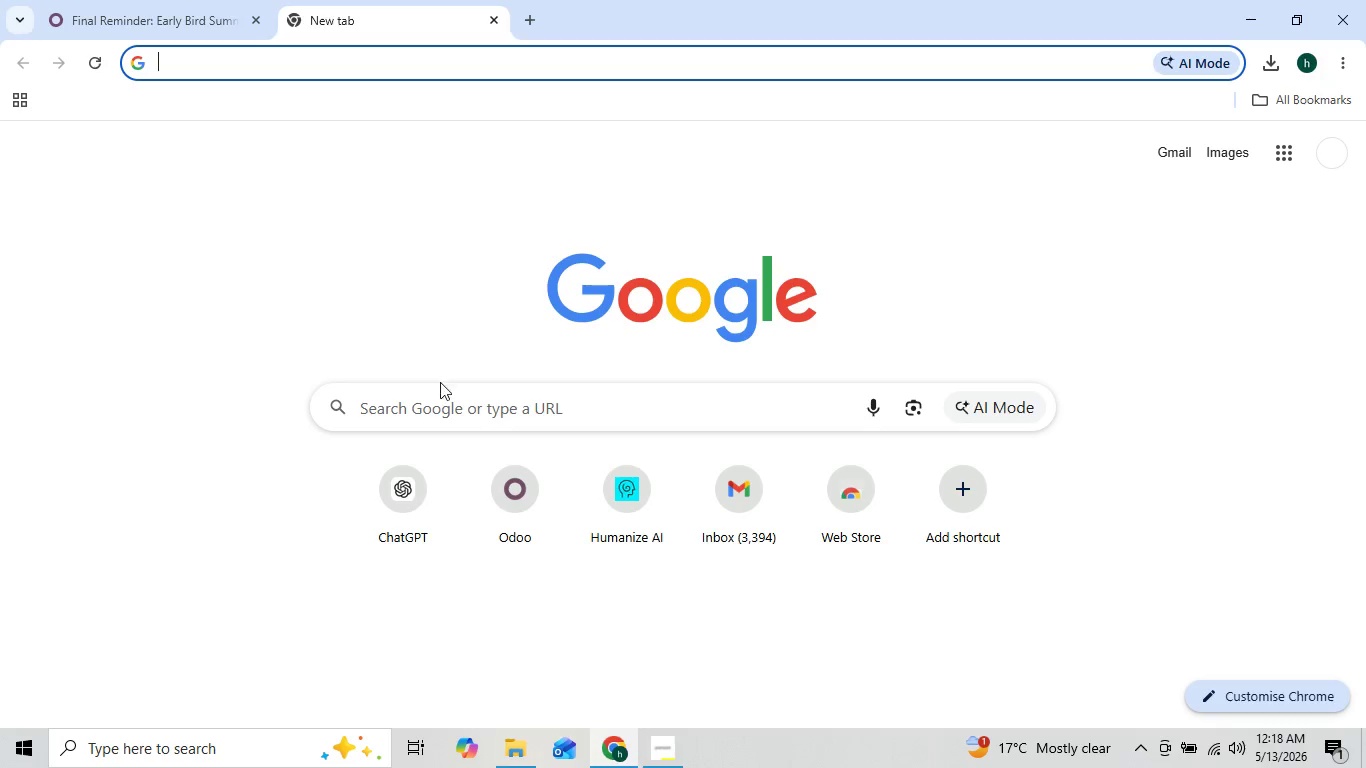 
left_click([437, 400])
 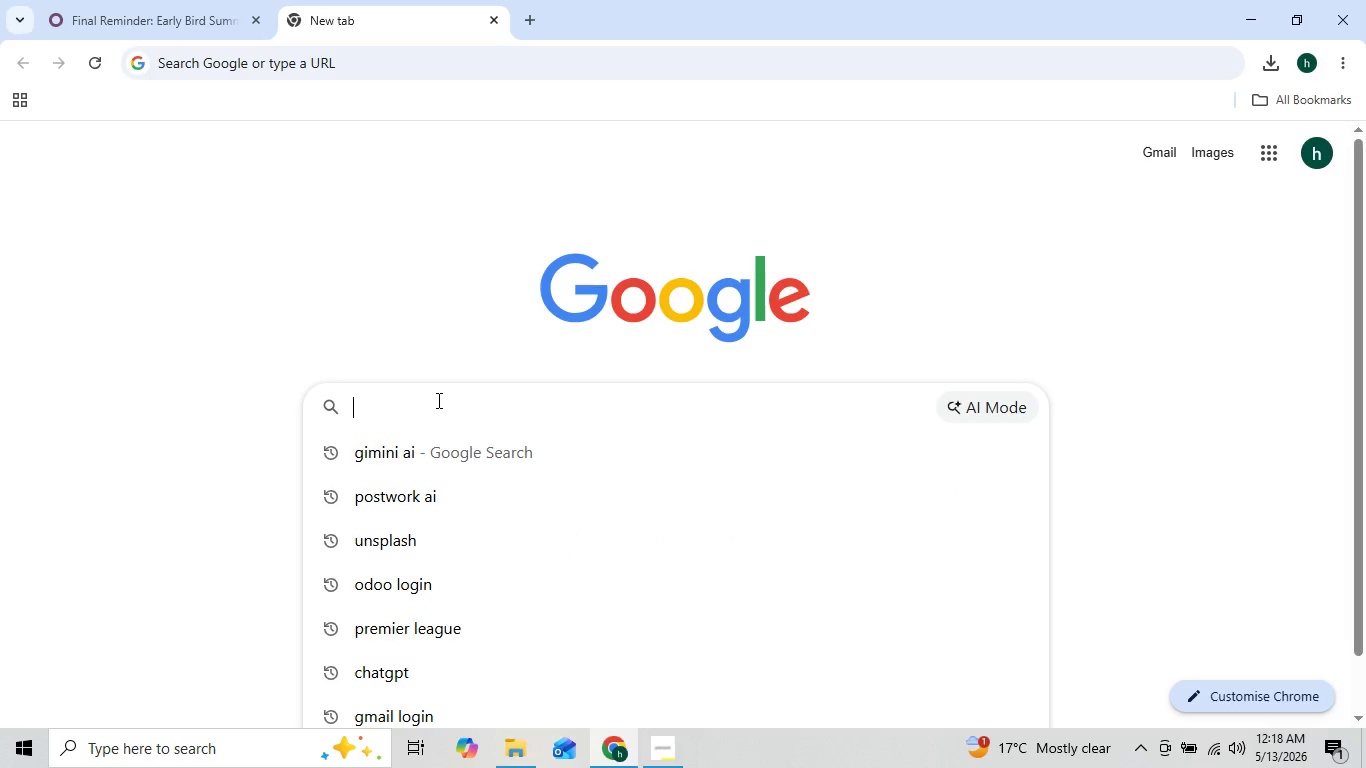 
type(un)
 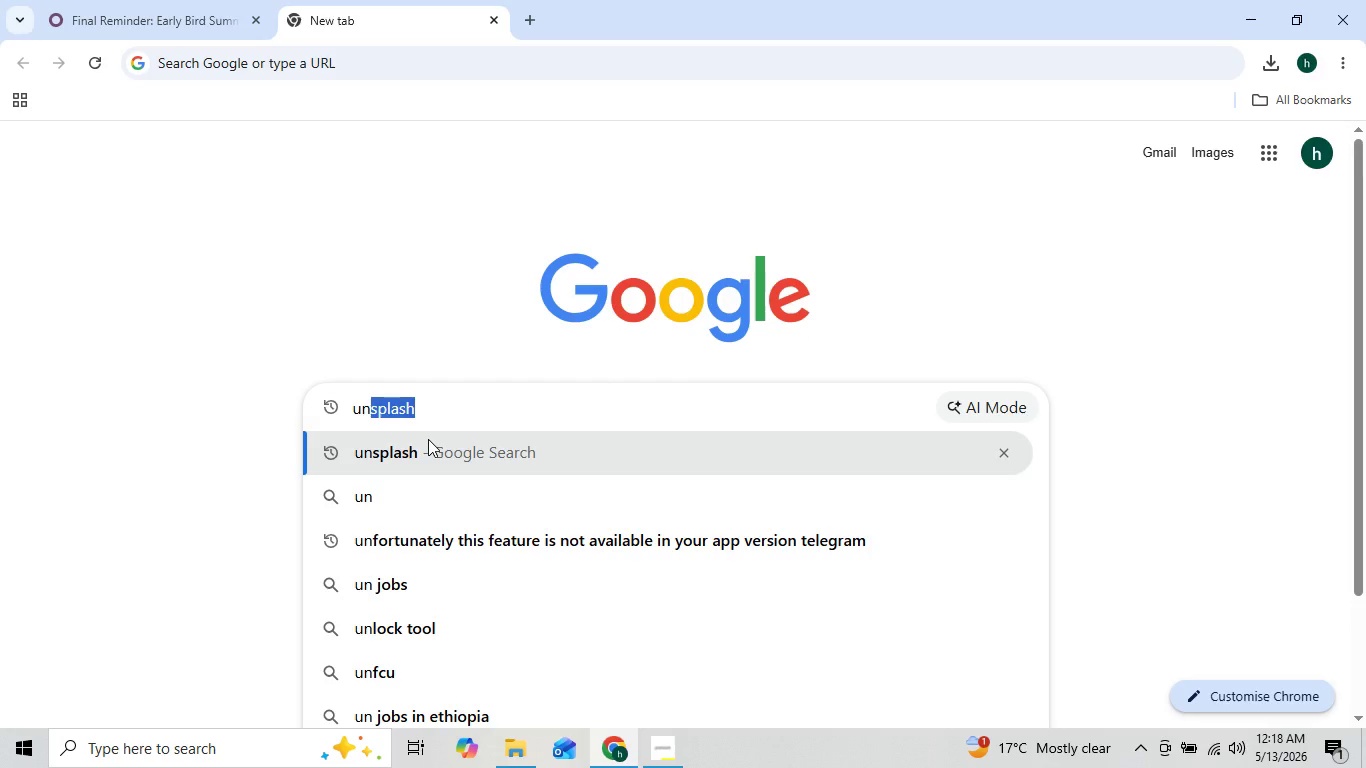 
left_click([389, 460])
 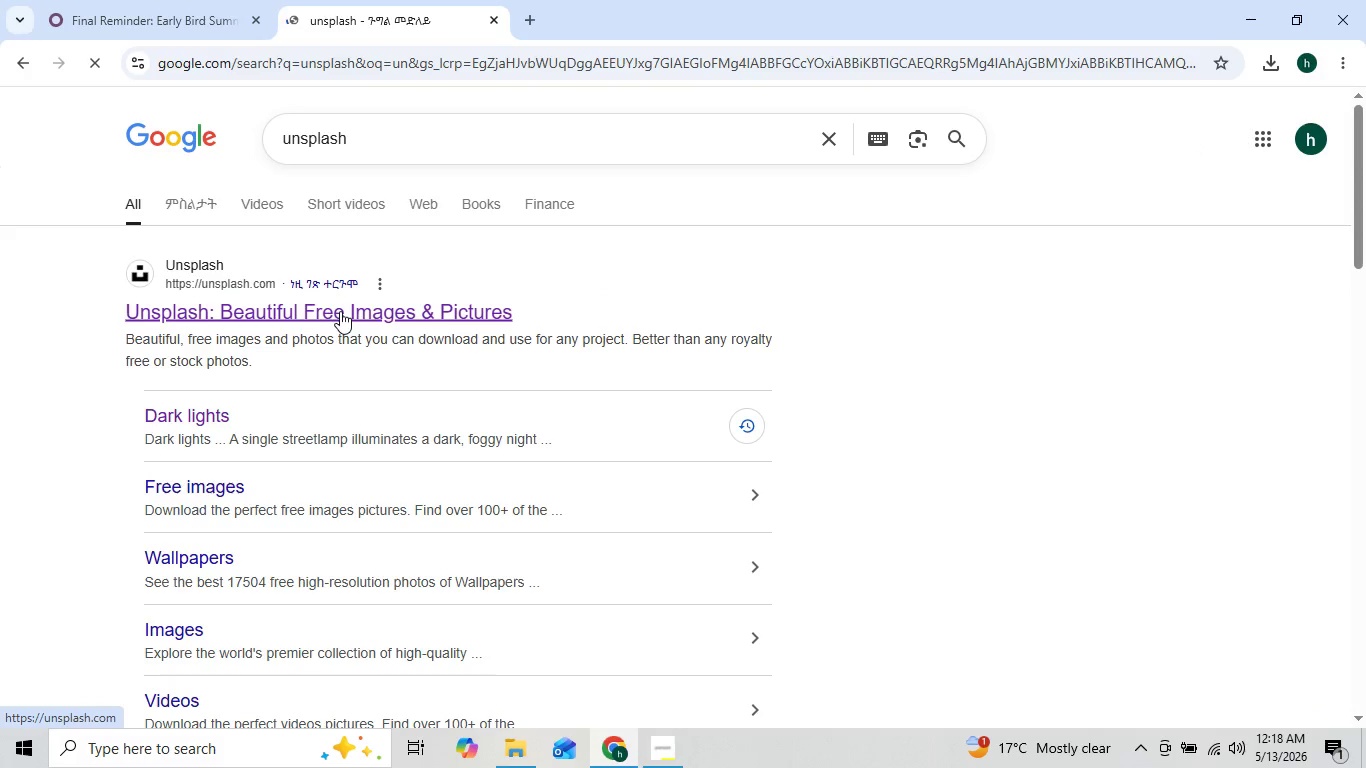 
left_click([340, 311])
 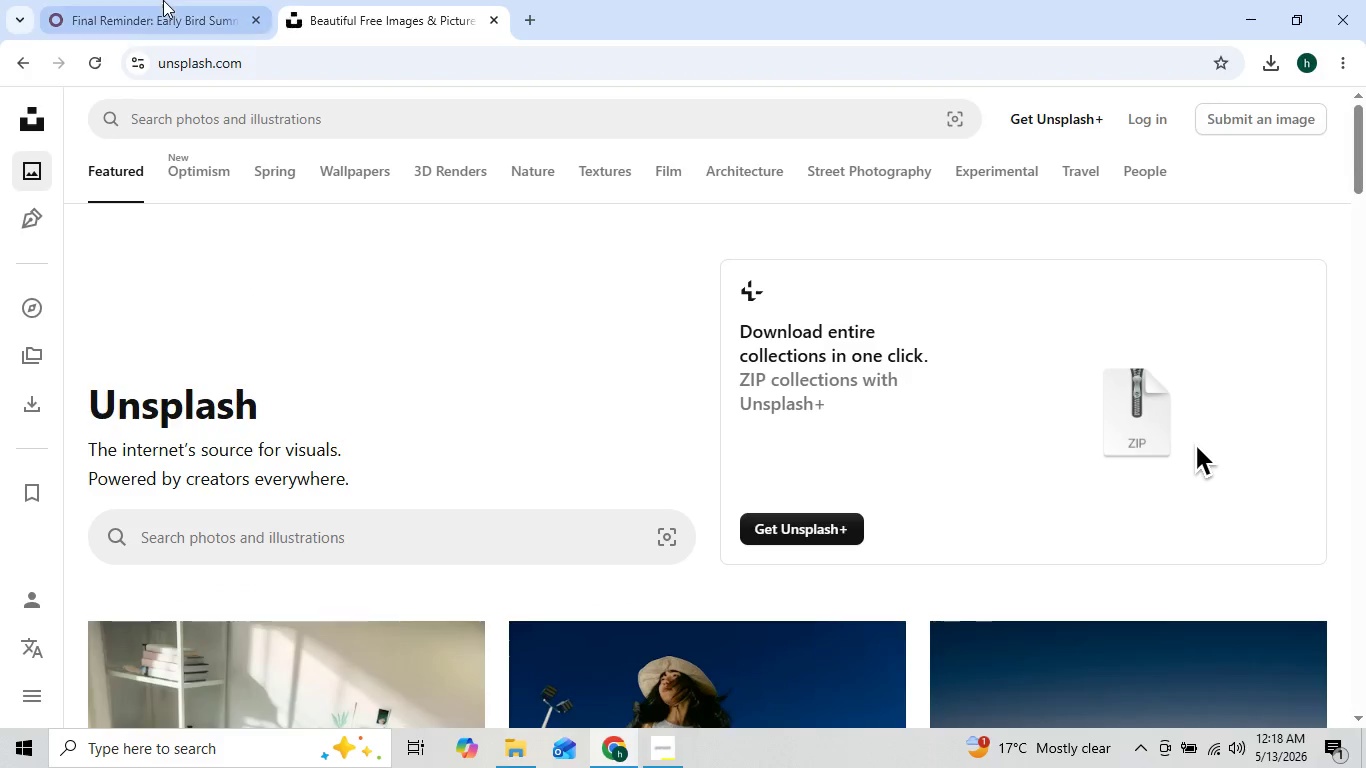 
left_click([146, 0])
 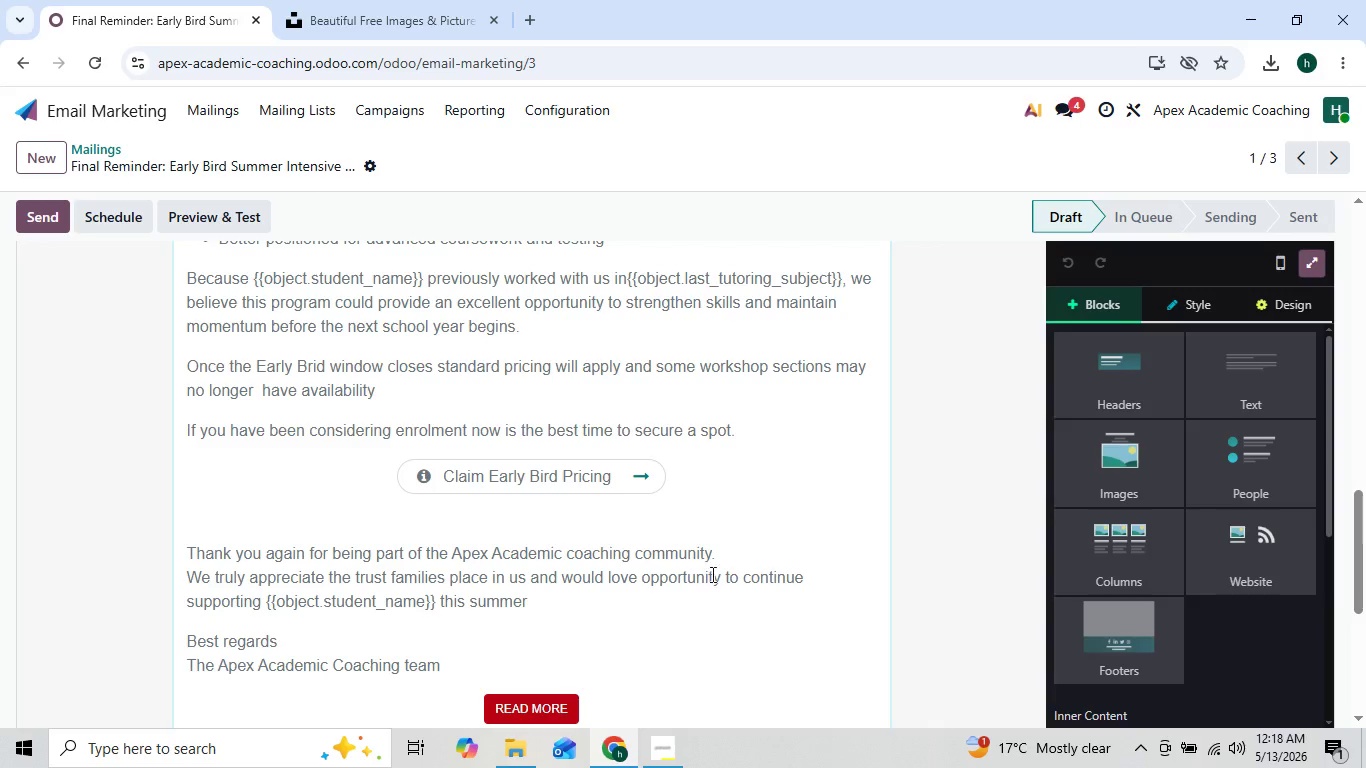 
wait(7.22)
 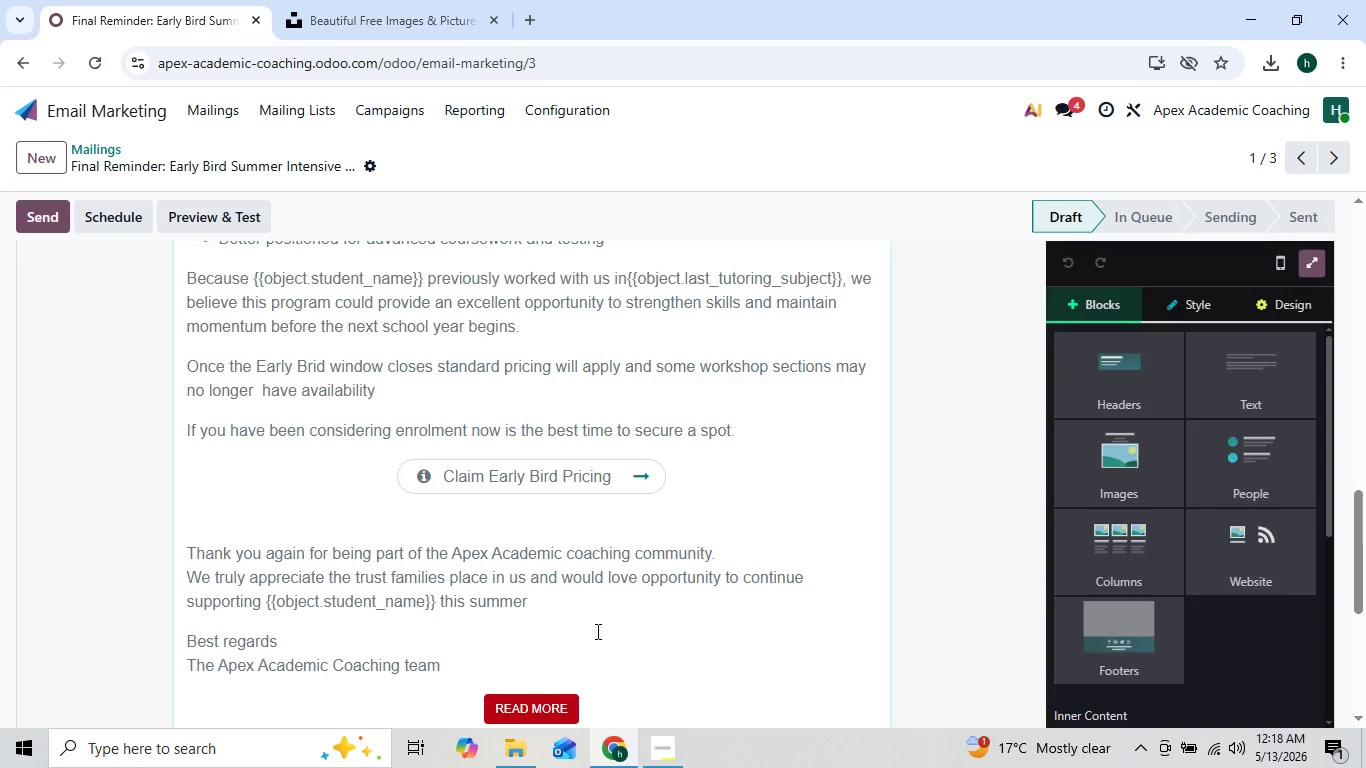 
left_click([927, 459])
 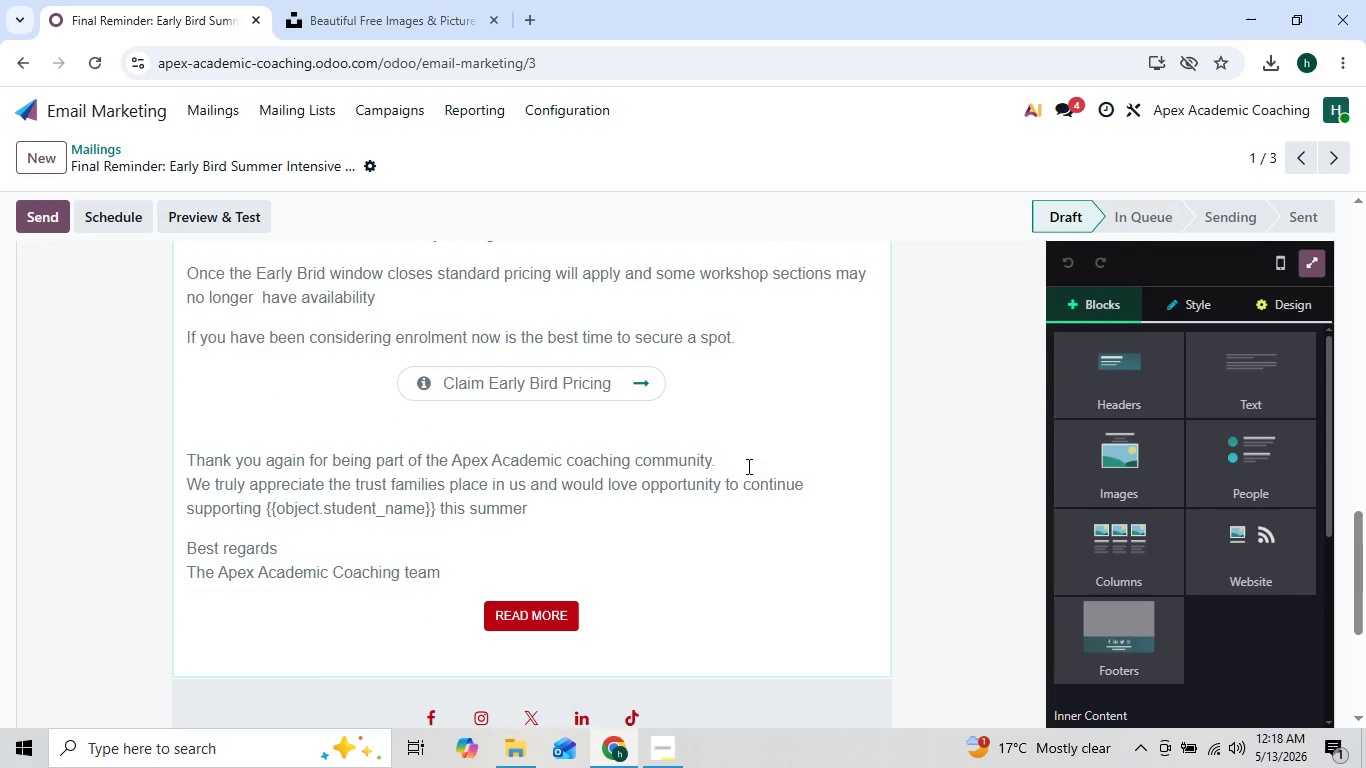 
wait(29.08)
 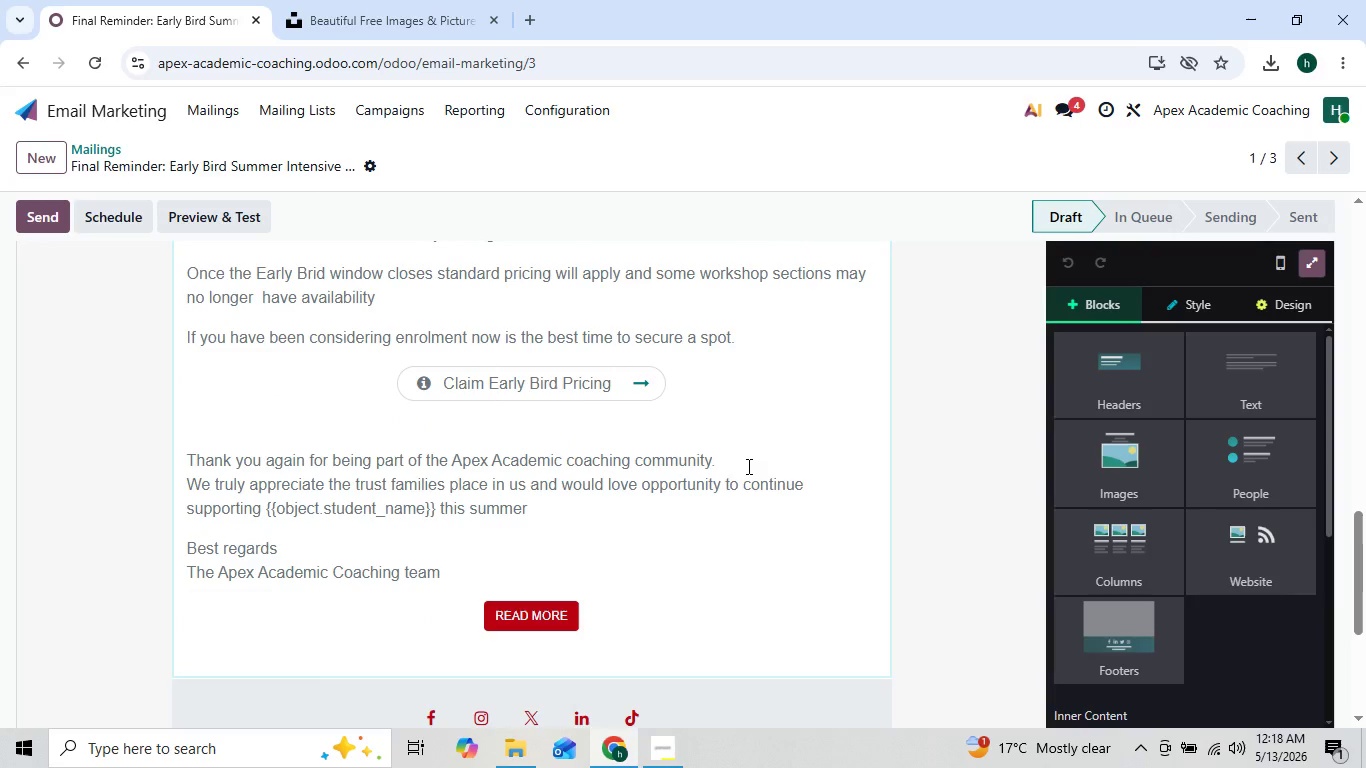 
left_click([720, 535])
 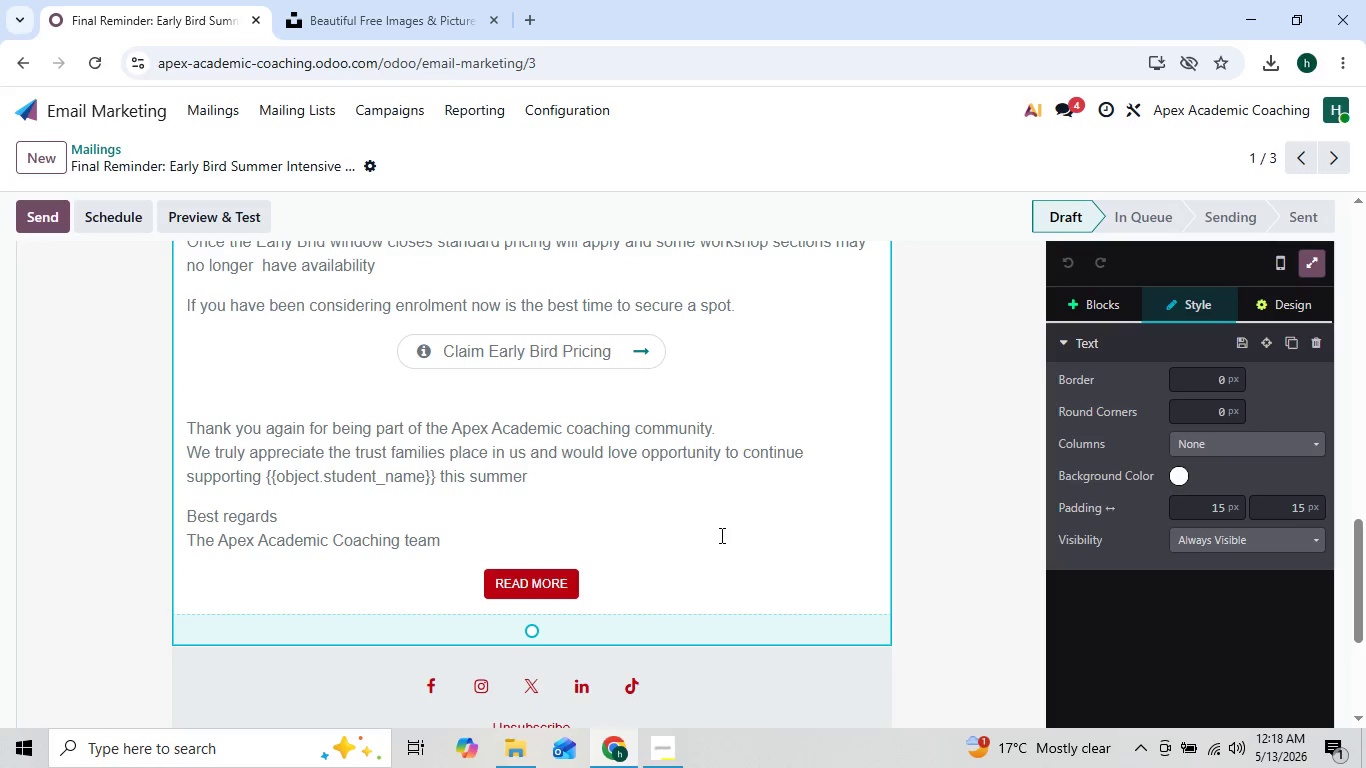 
double_click([720, 535])
 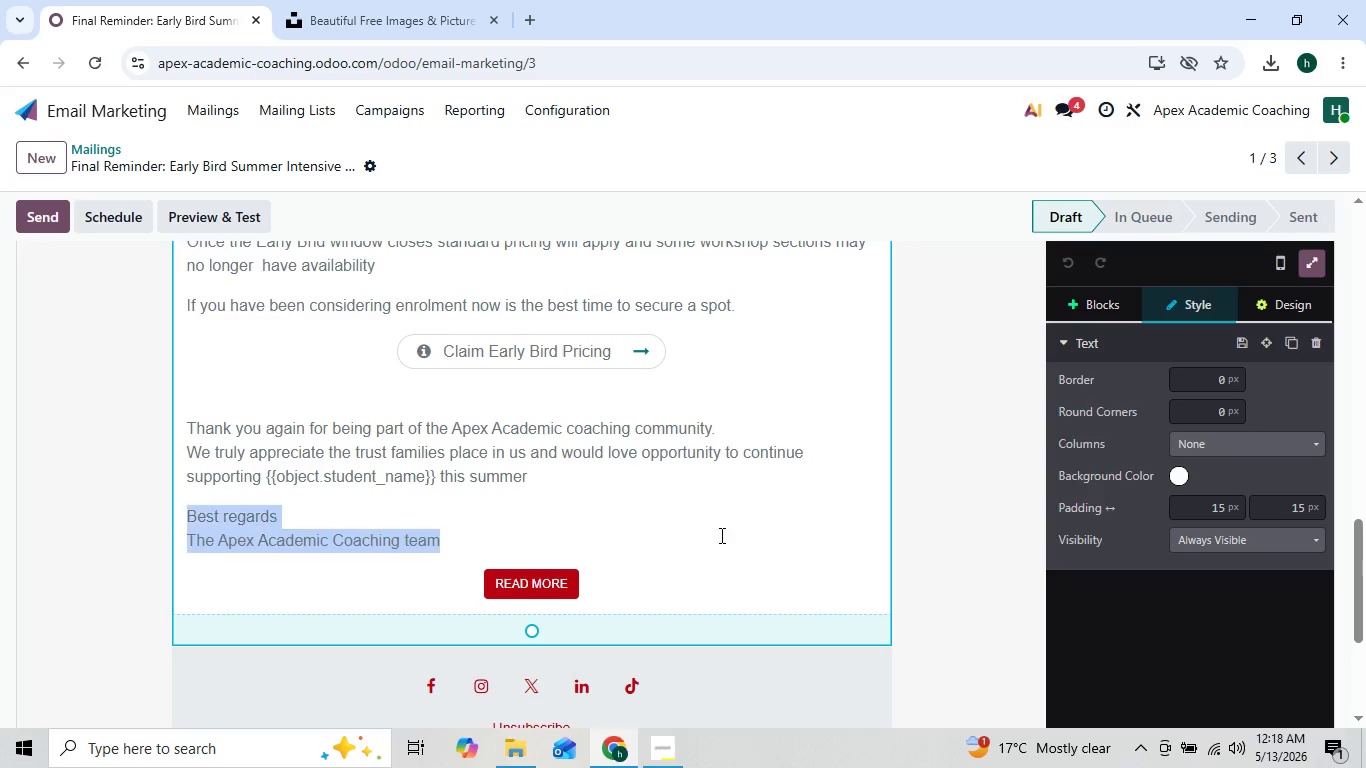 
triple_click([720, 535])
 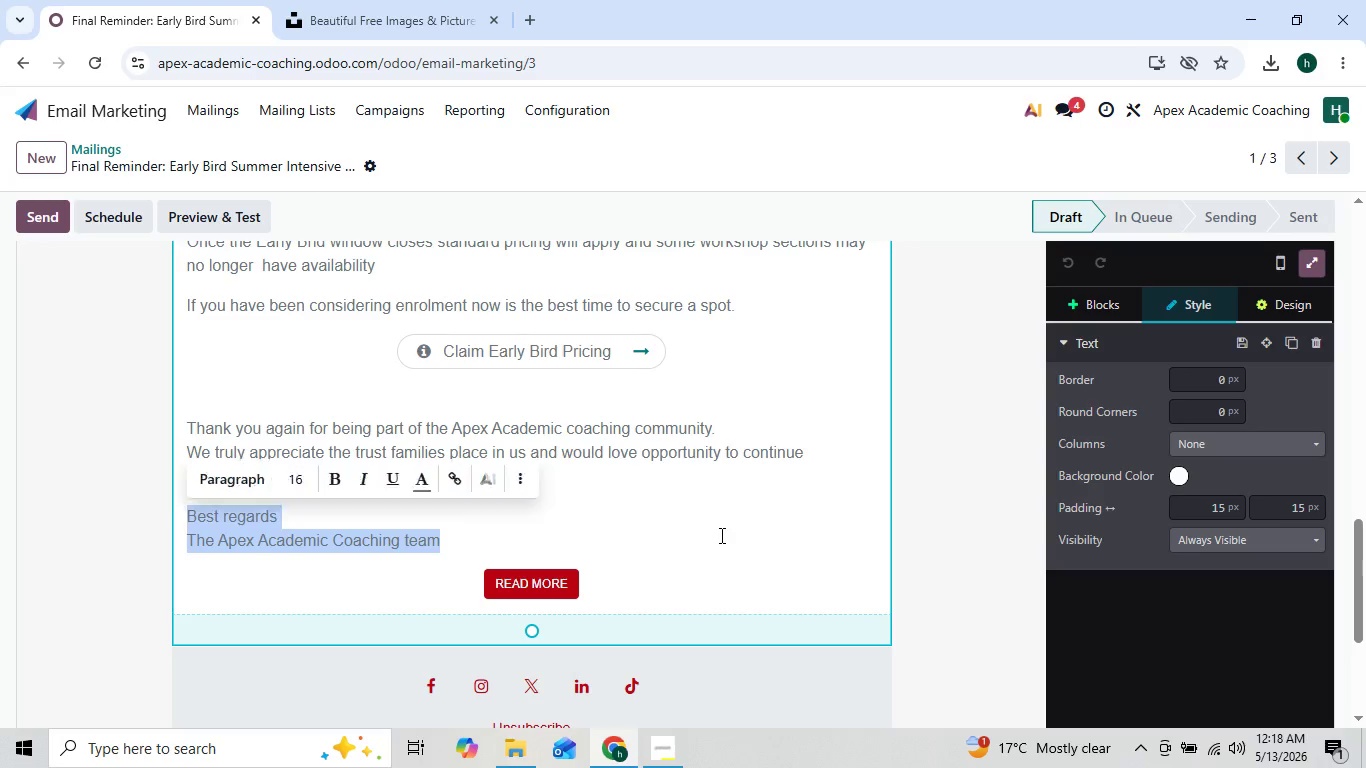 
triple_click([720, 535])
 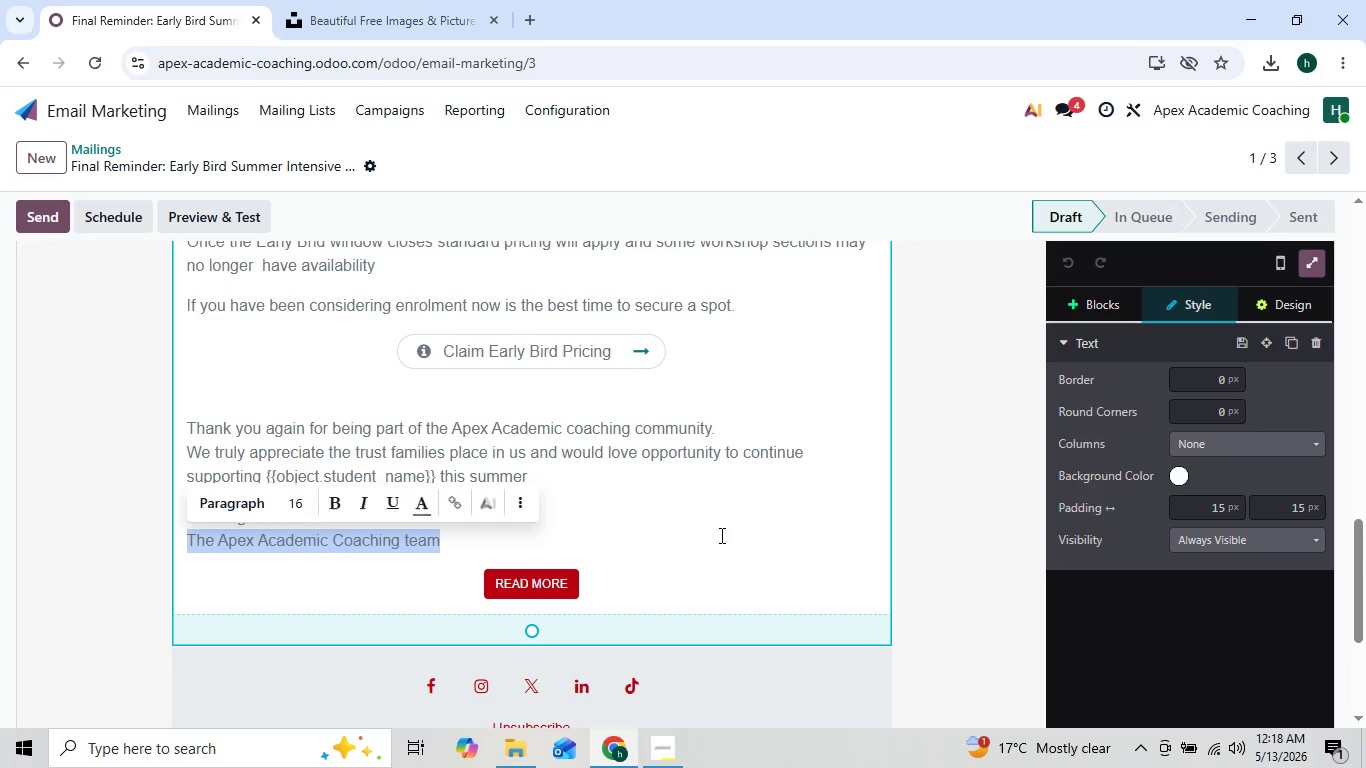 
triple_click([720, 535])
 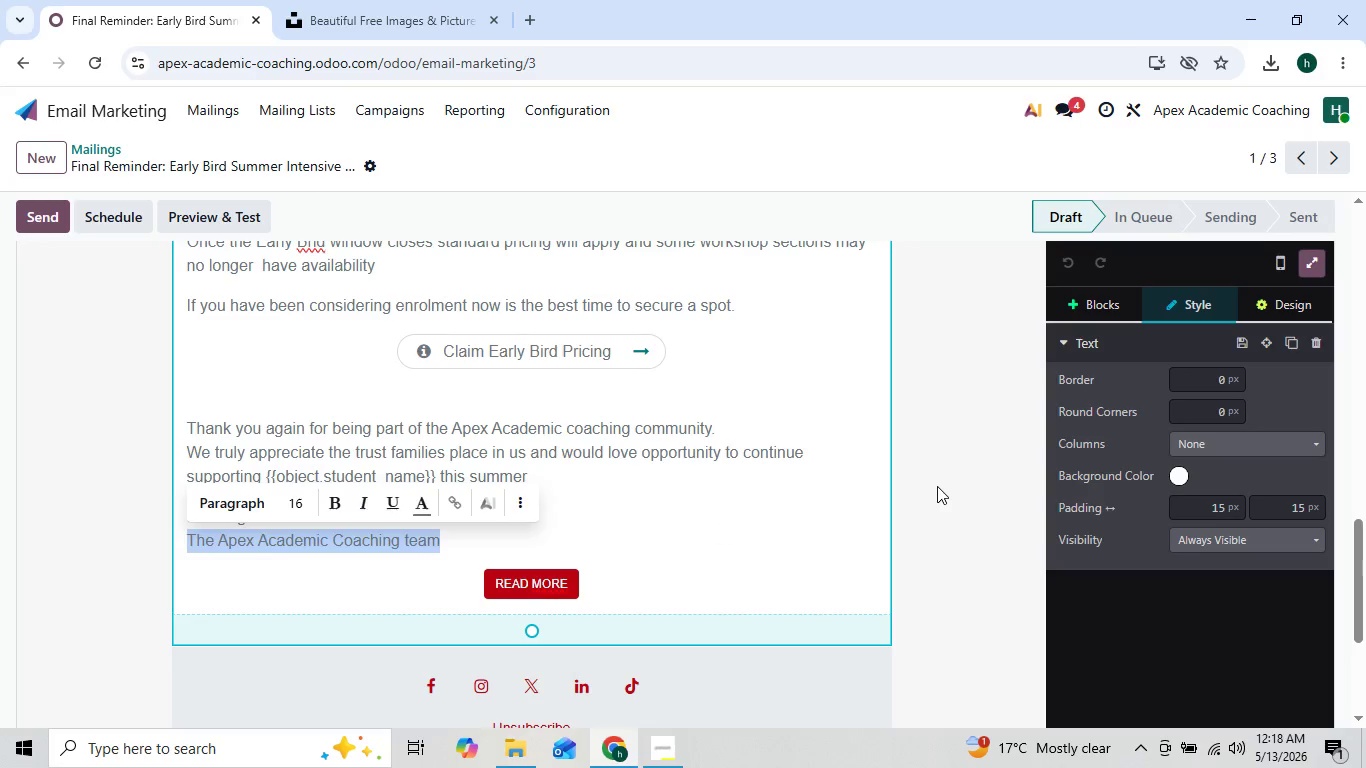 
double_click([937, 486])
 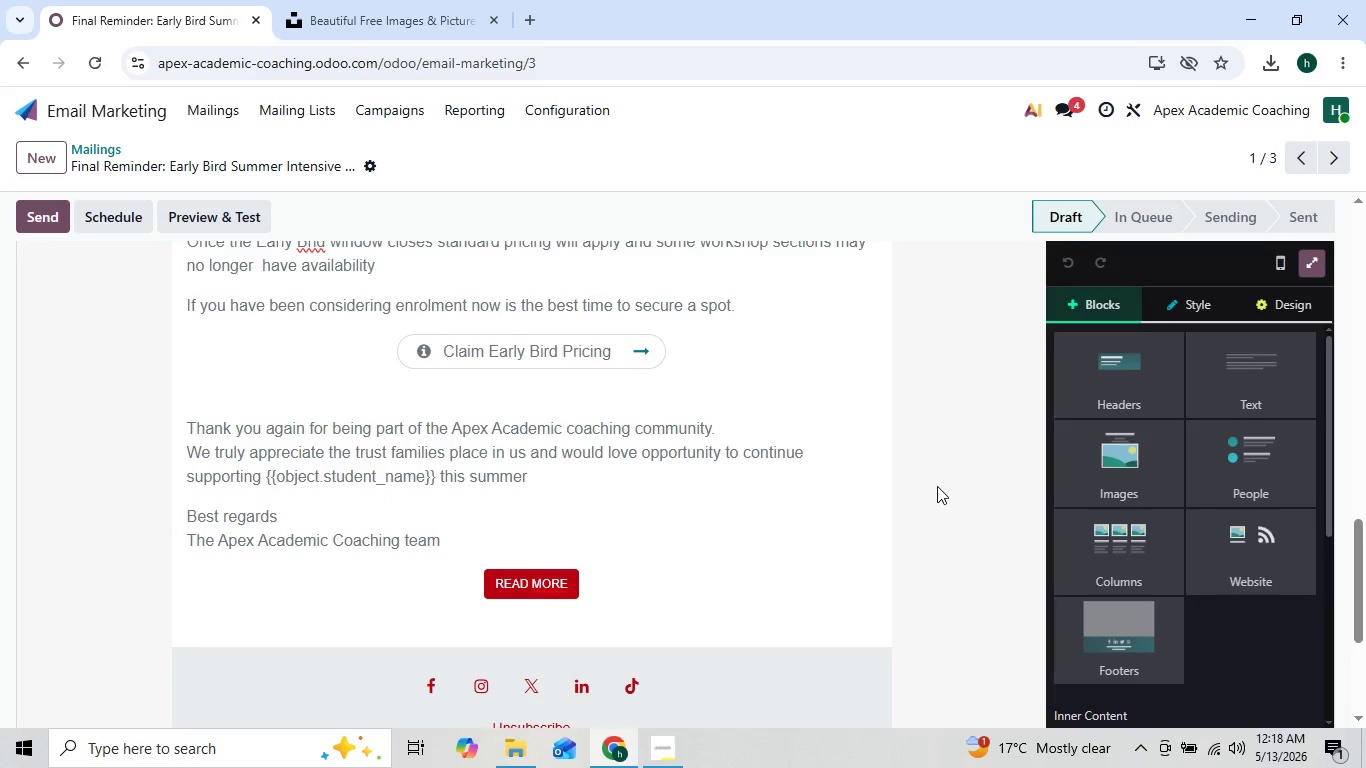 
triple_click([937, 486])
 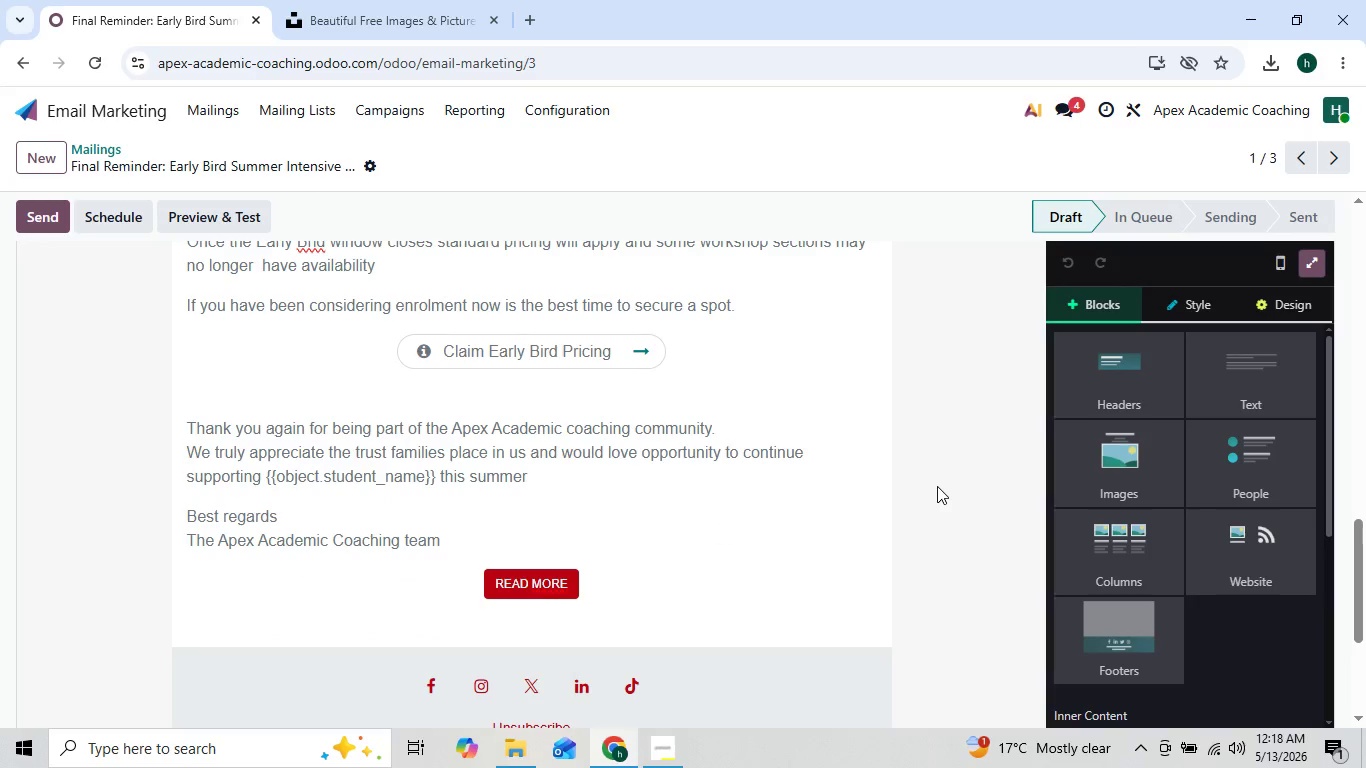 
triple_click([937, 486])
 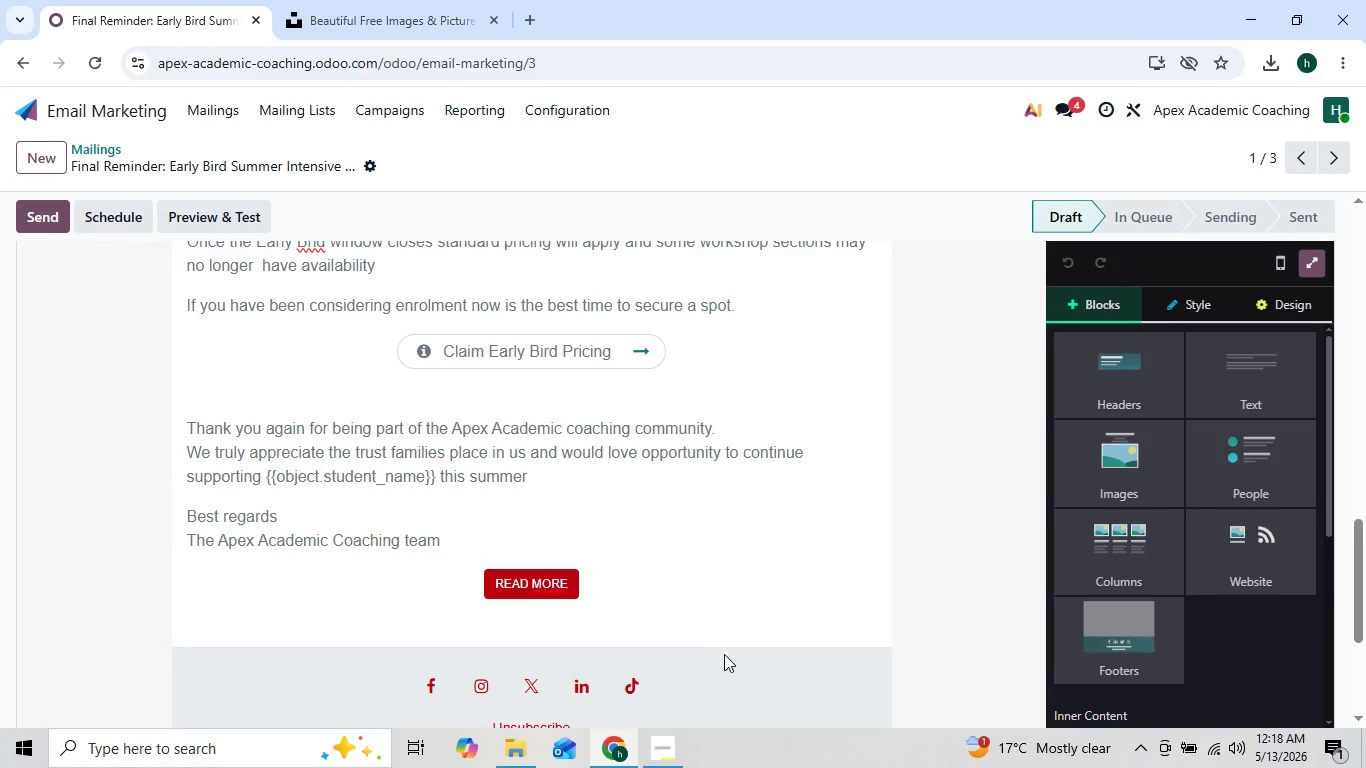 
wait(10.36)
 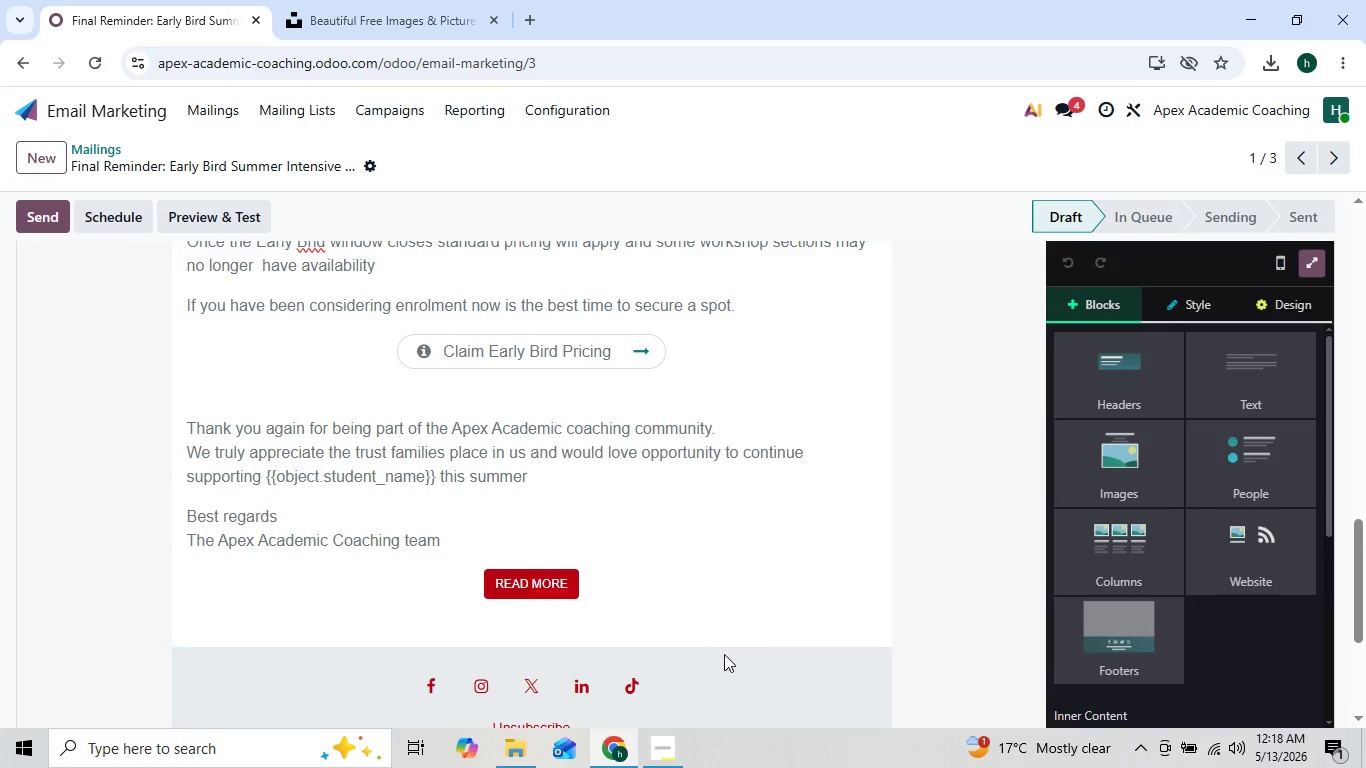 
left_click([221, 101])
 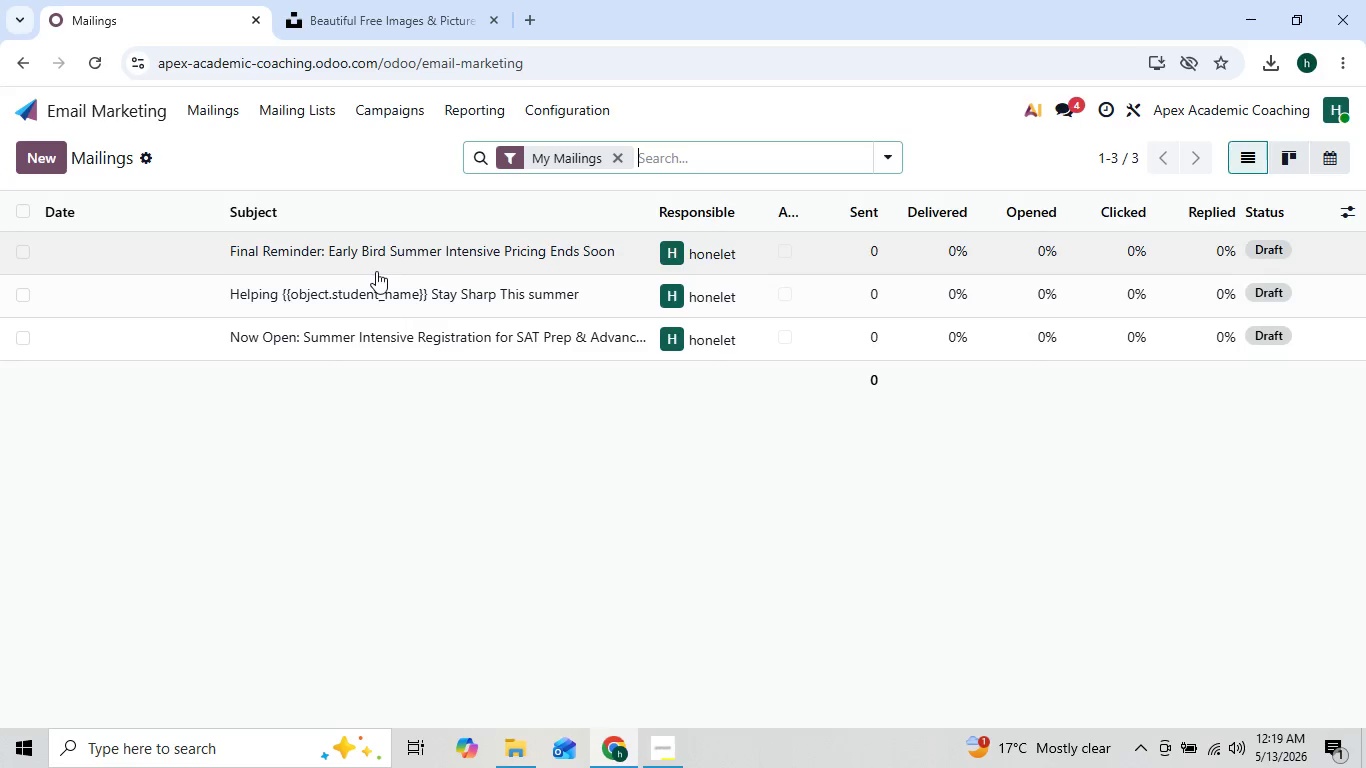 
wait(6.33)
 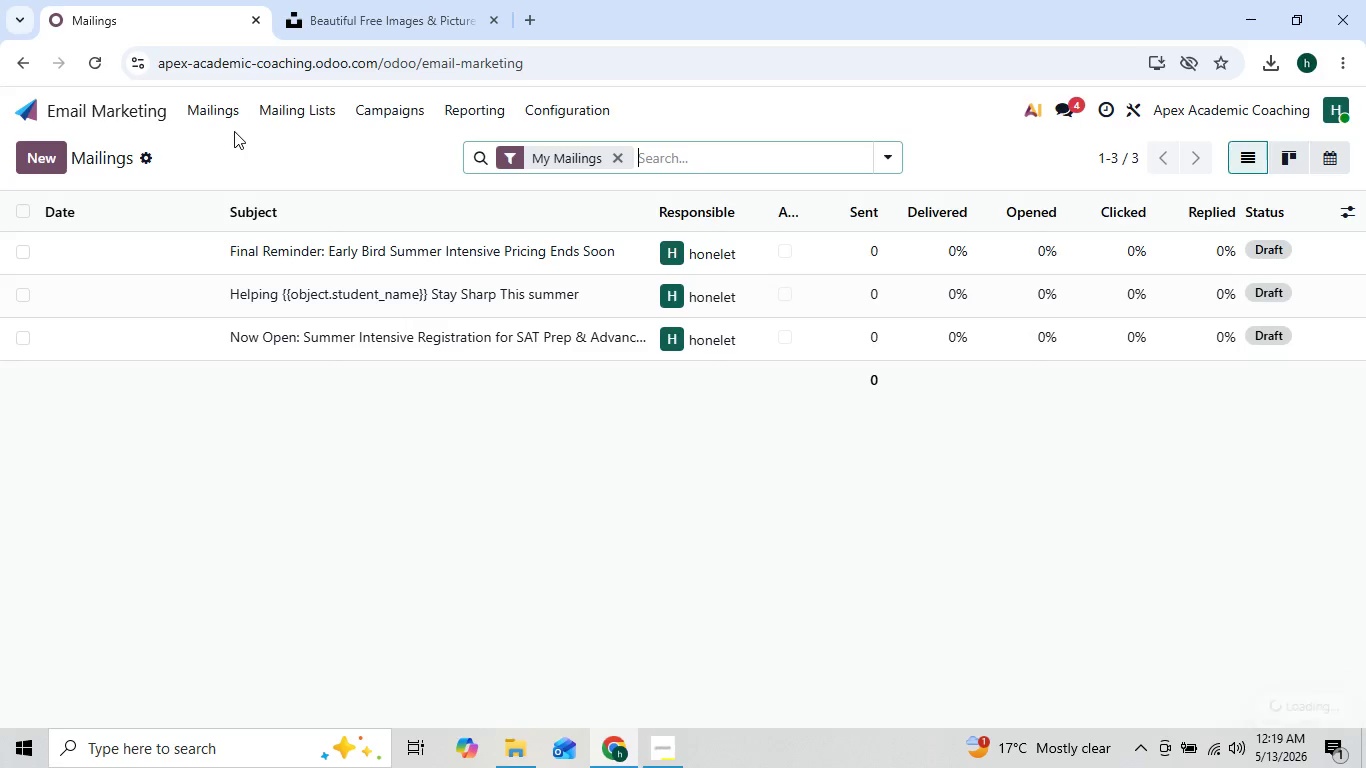 
mouse_move([276, 353])
 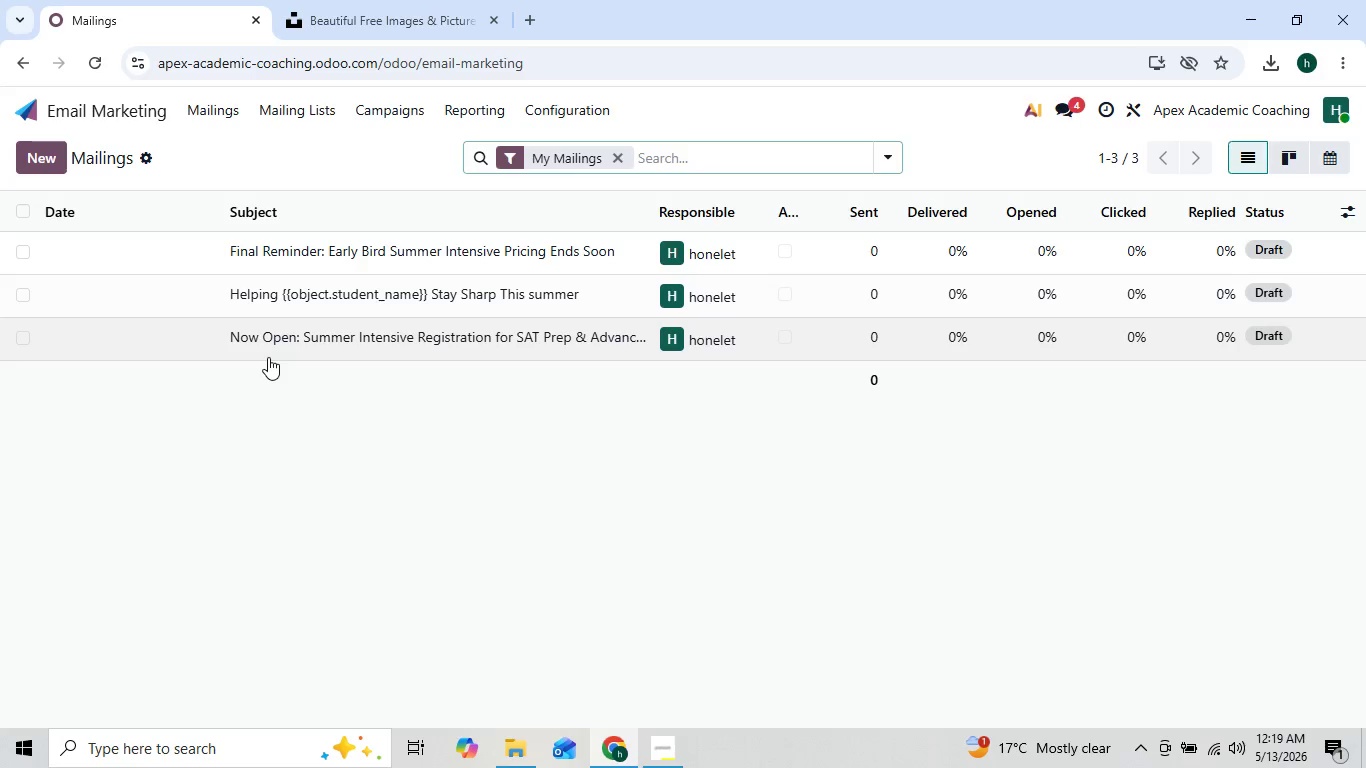 
mouse_move([282, 330])
 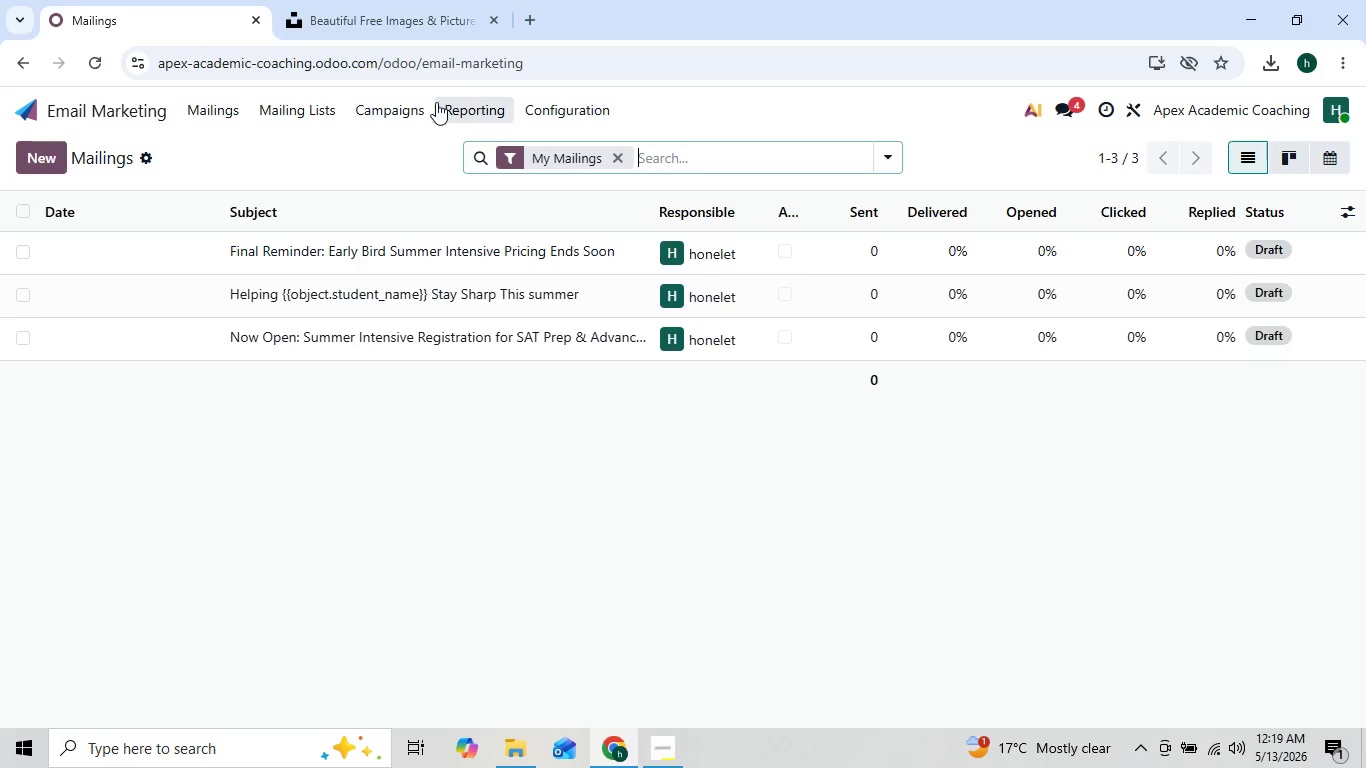 
left_click([437, 32])
 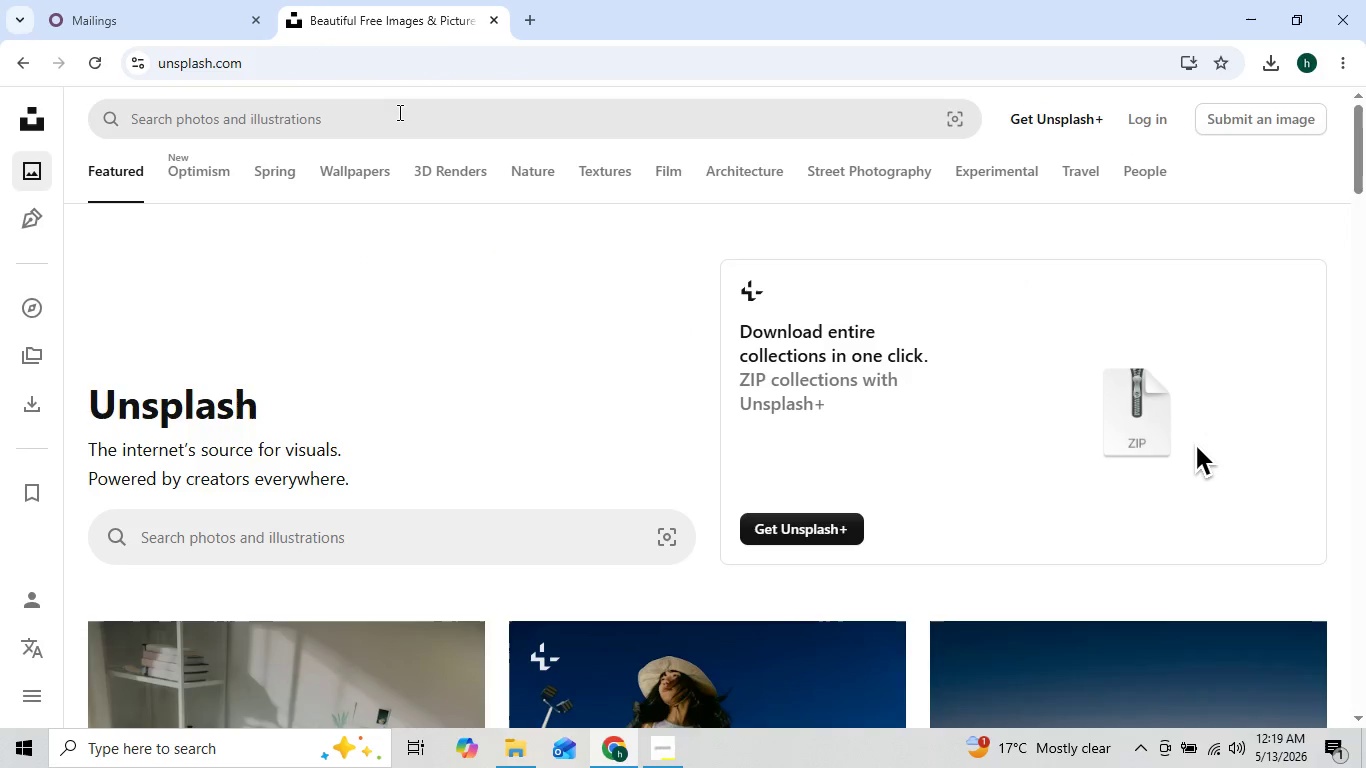 
left_click([398, 112])
 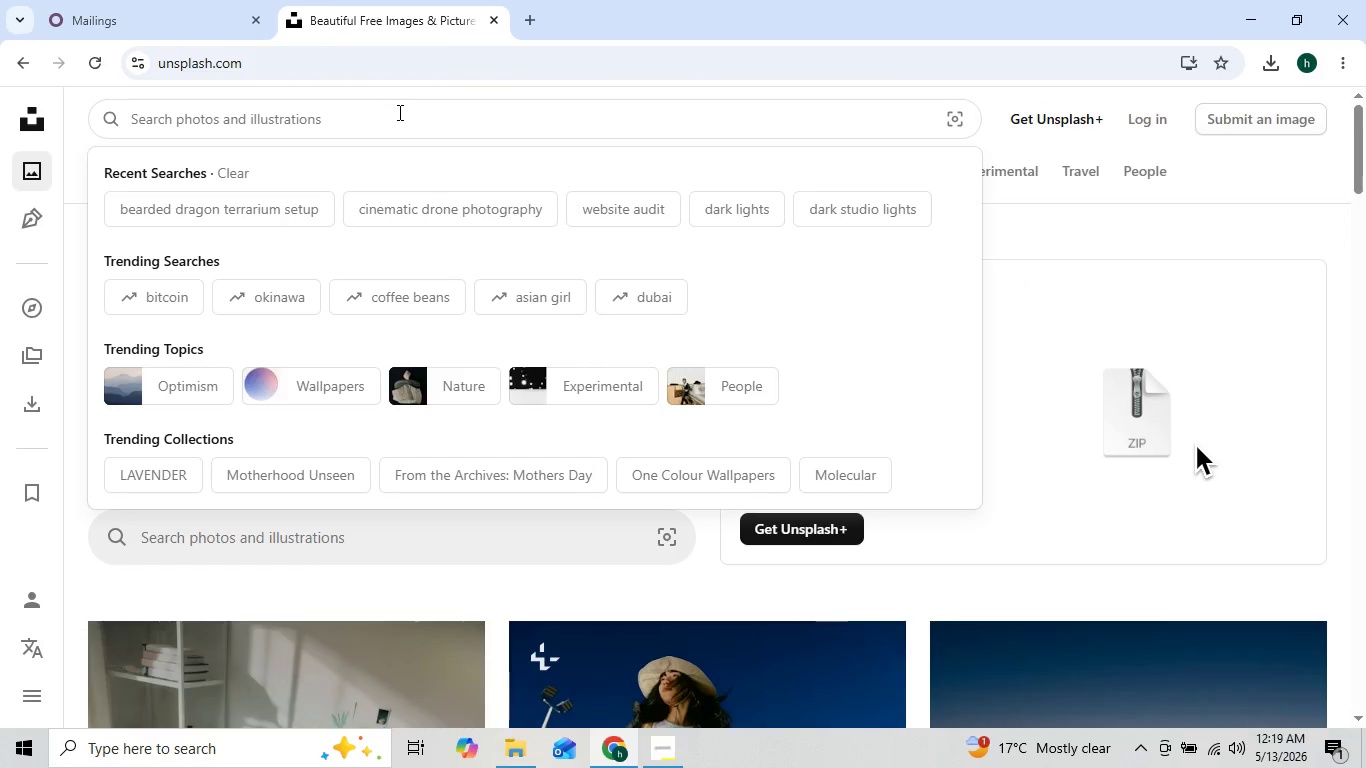 
type(sudent stdying maths)
 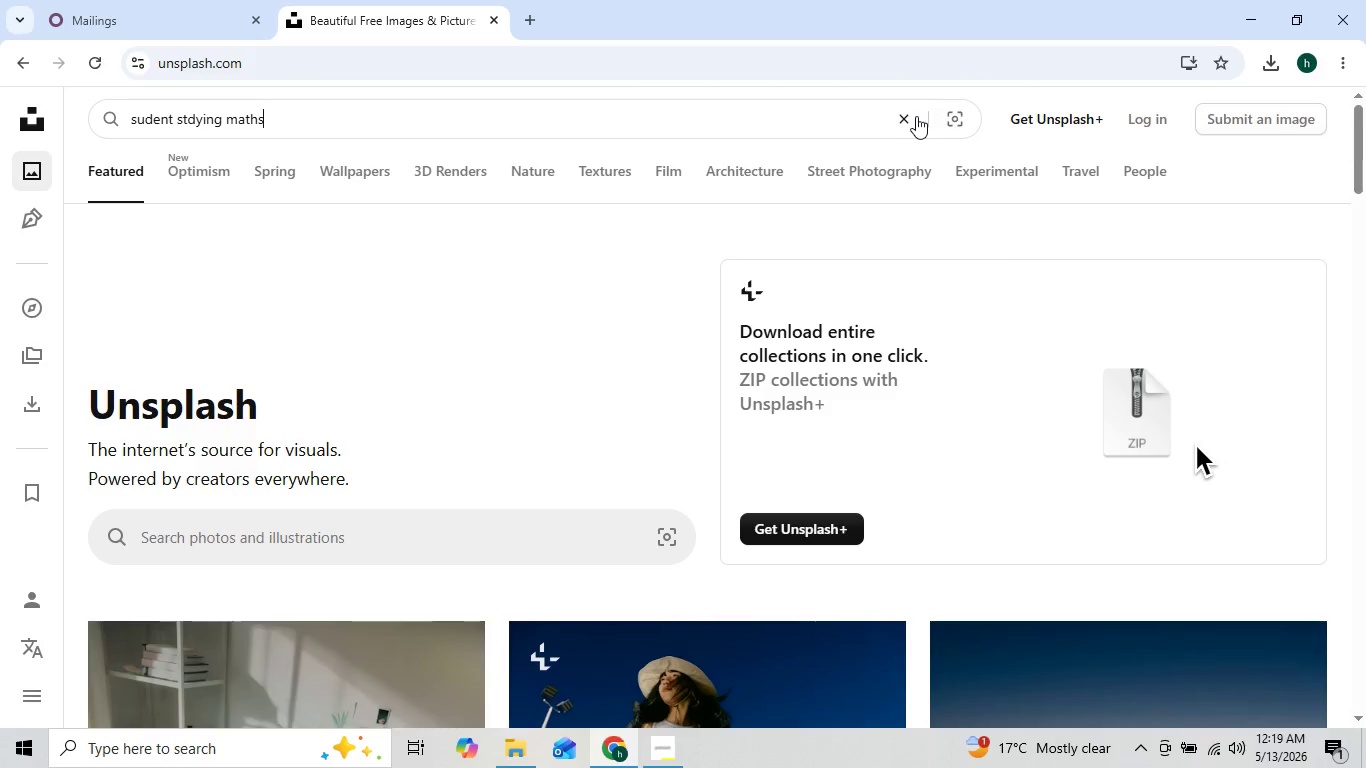 
key(Enter)
 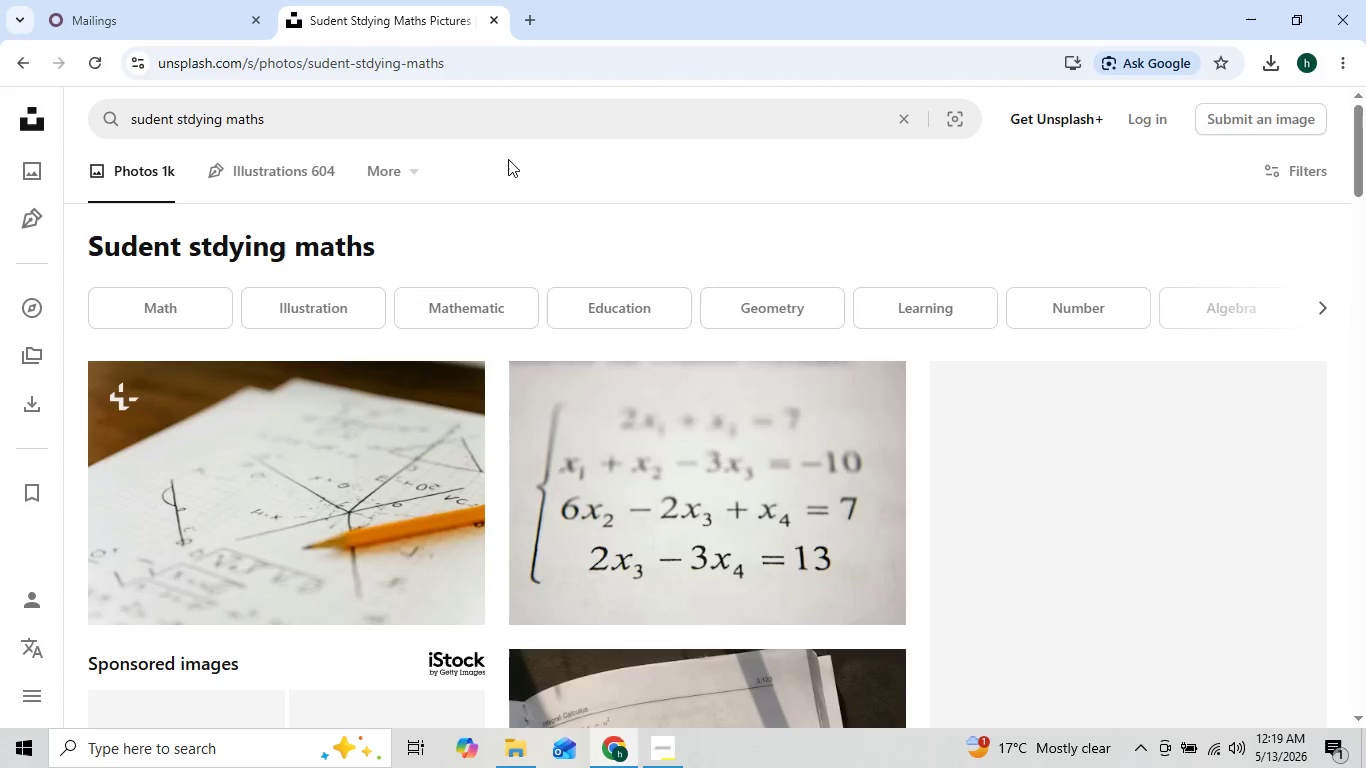 
left_click([500, 120])
 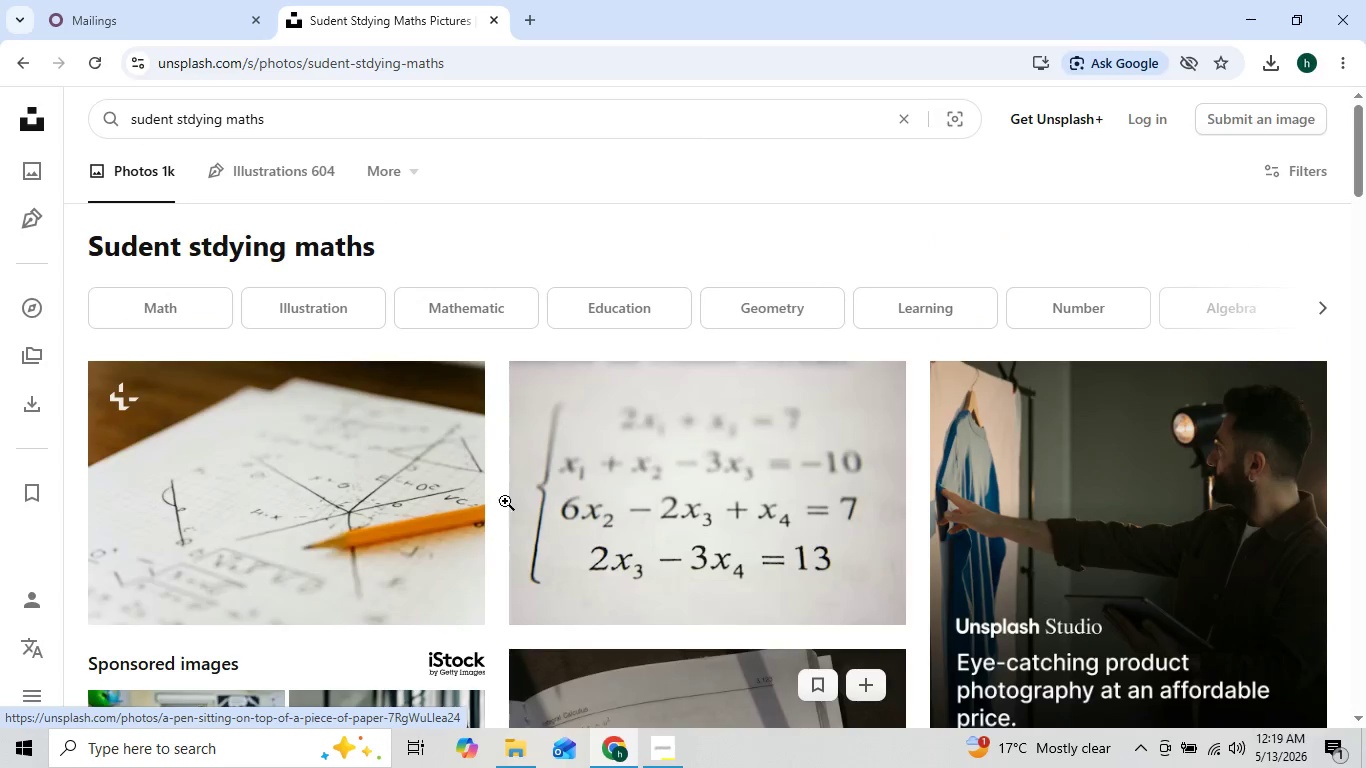 
wait(5.56)
 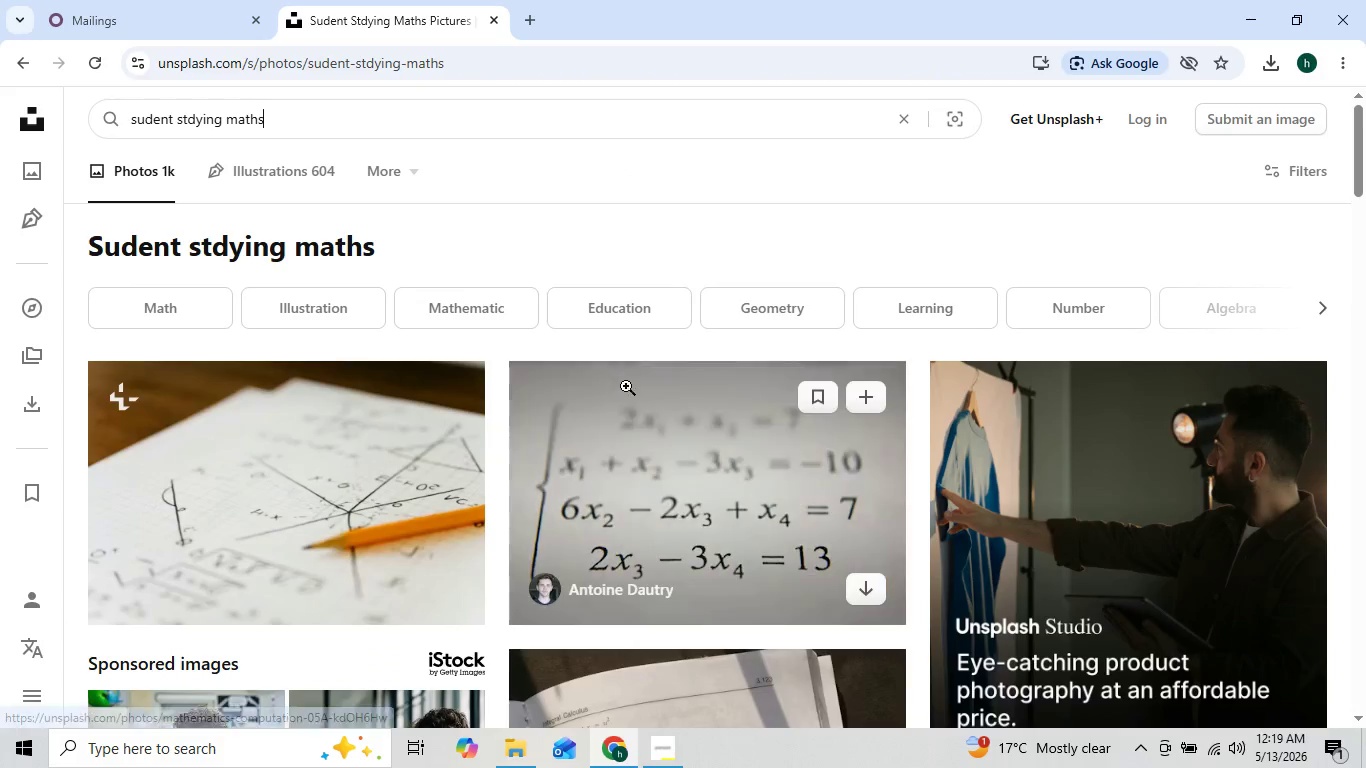 
left_click([264, 109])
 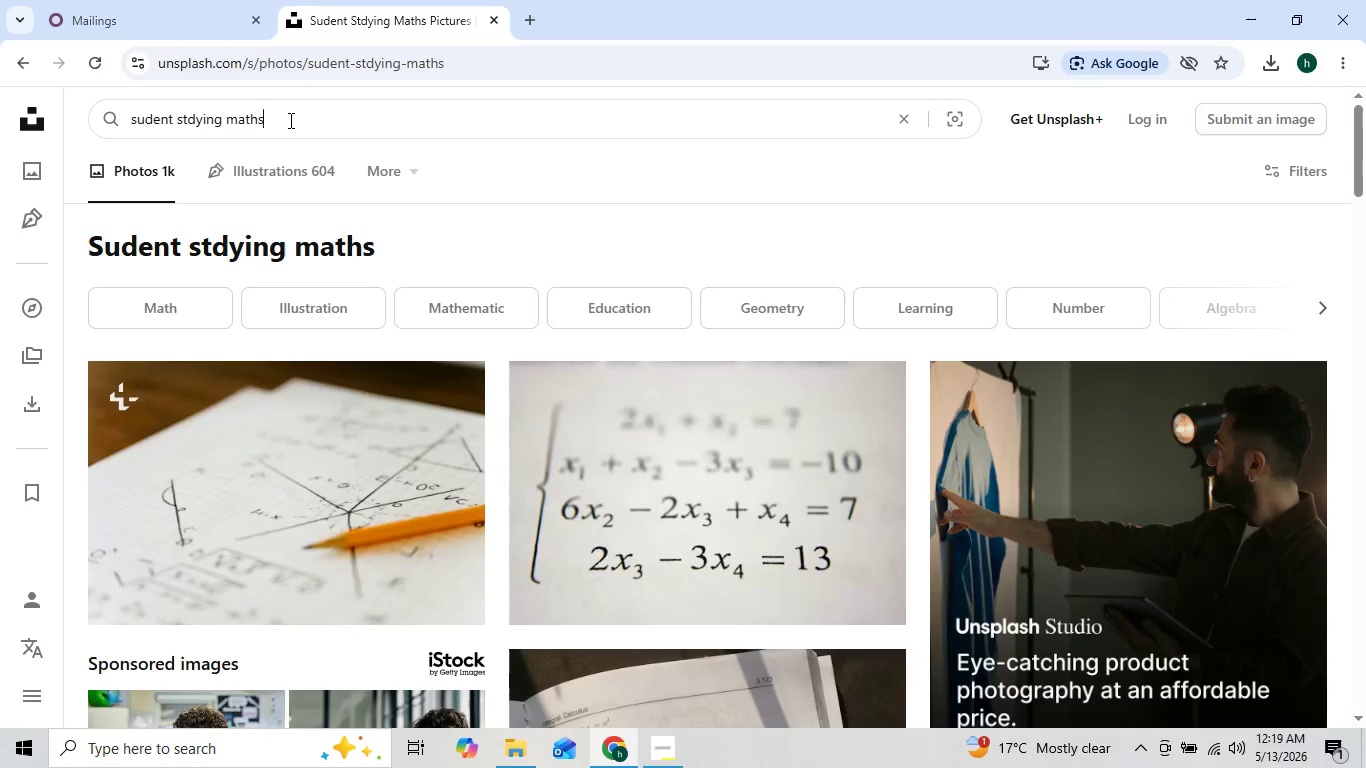 
left_click([289, 120])
 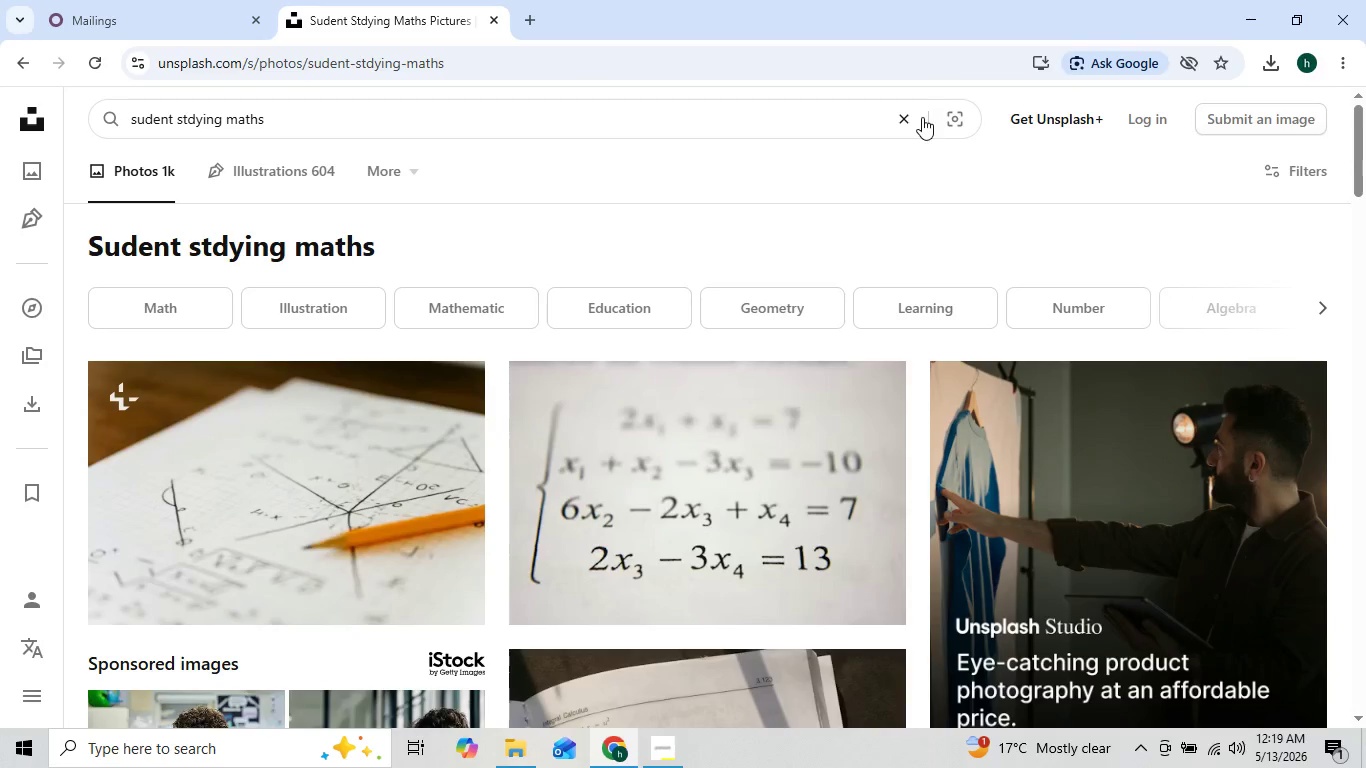 
left_click([911, 117])
 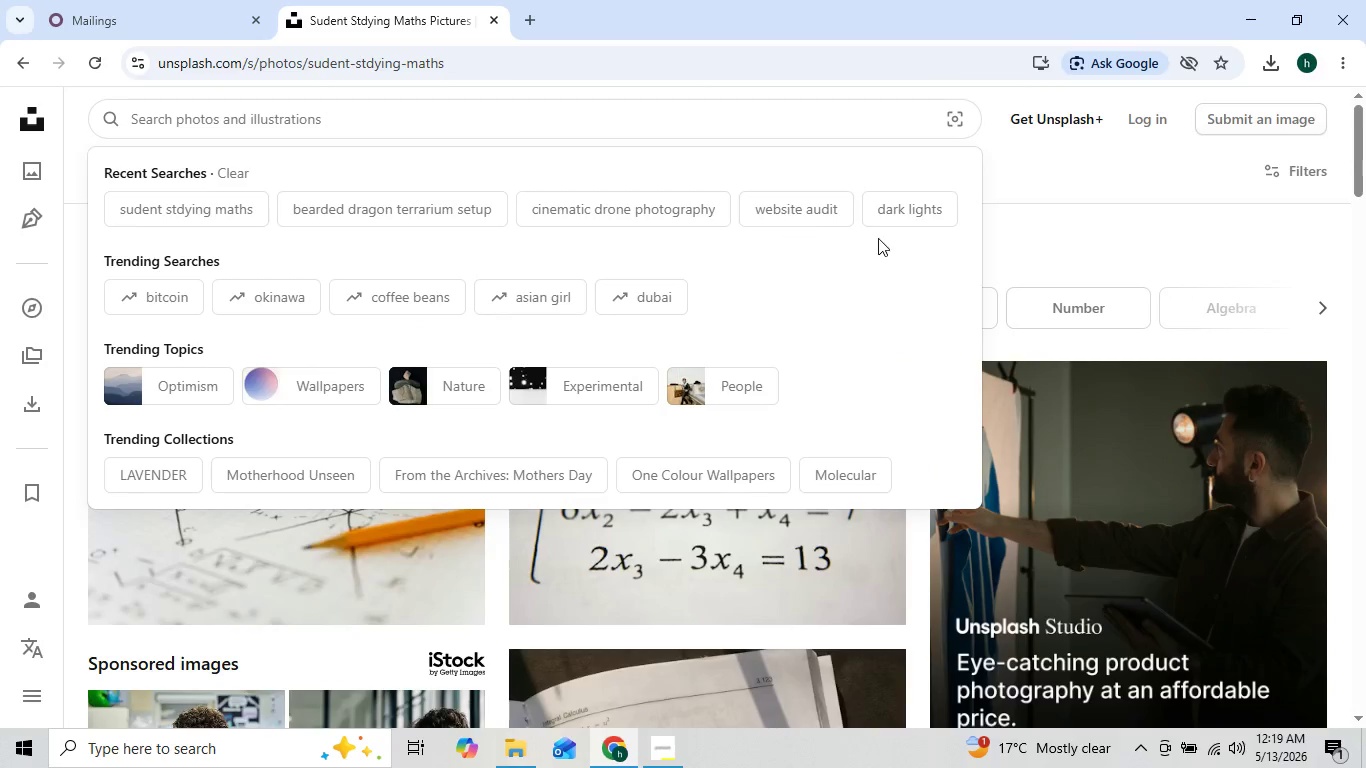 
left_click([1305, 173])
 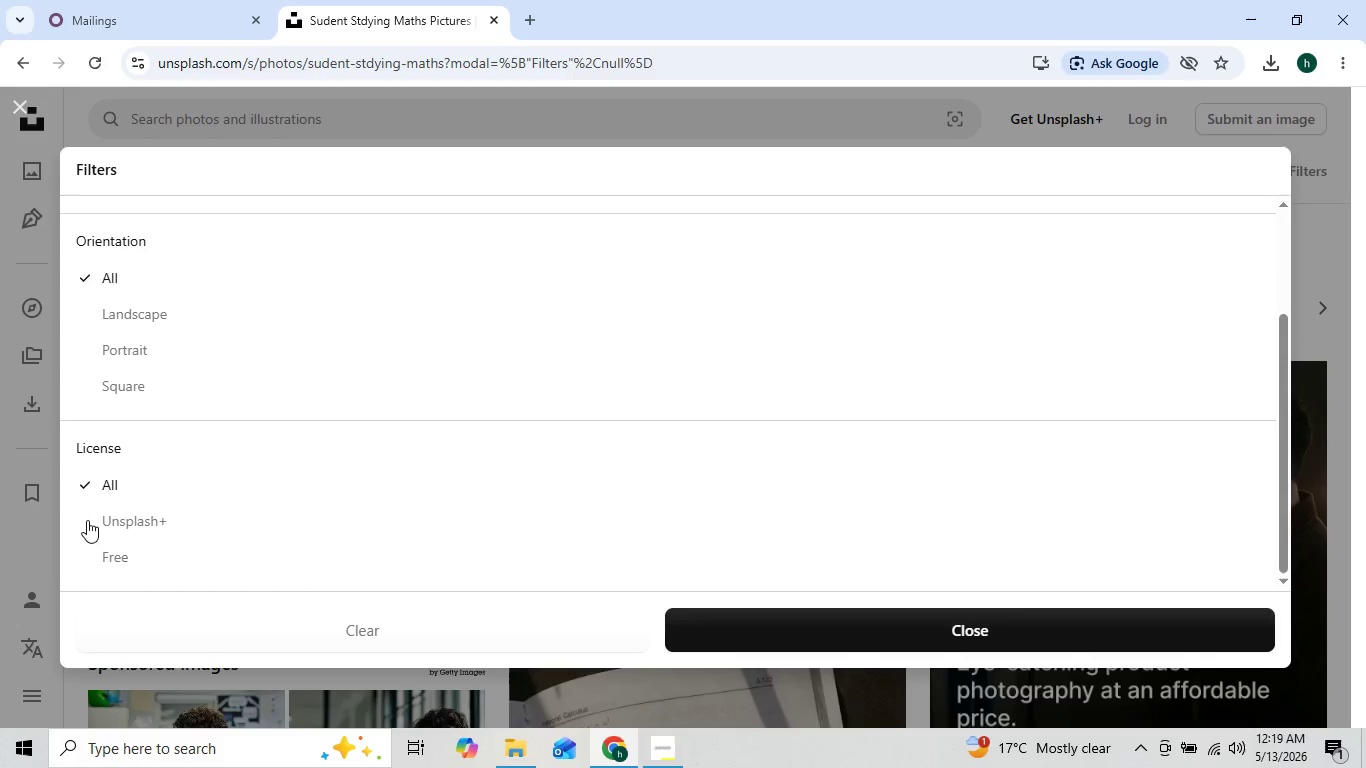 
left_click([116, 550])
 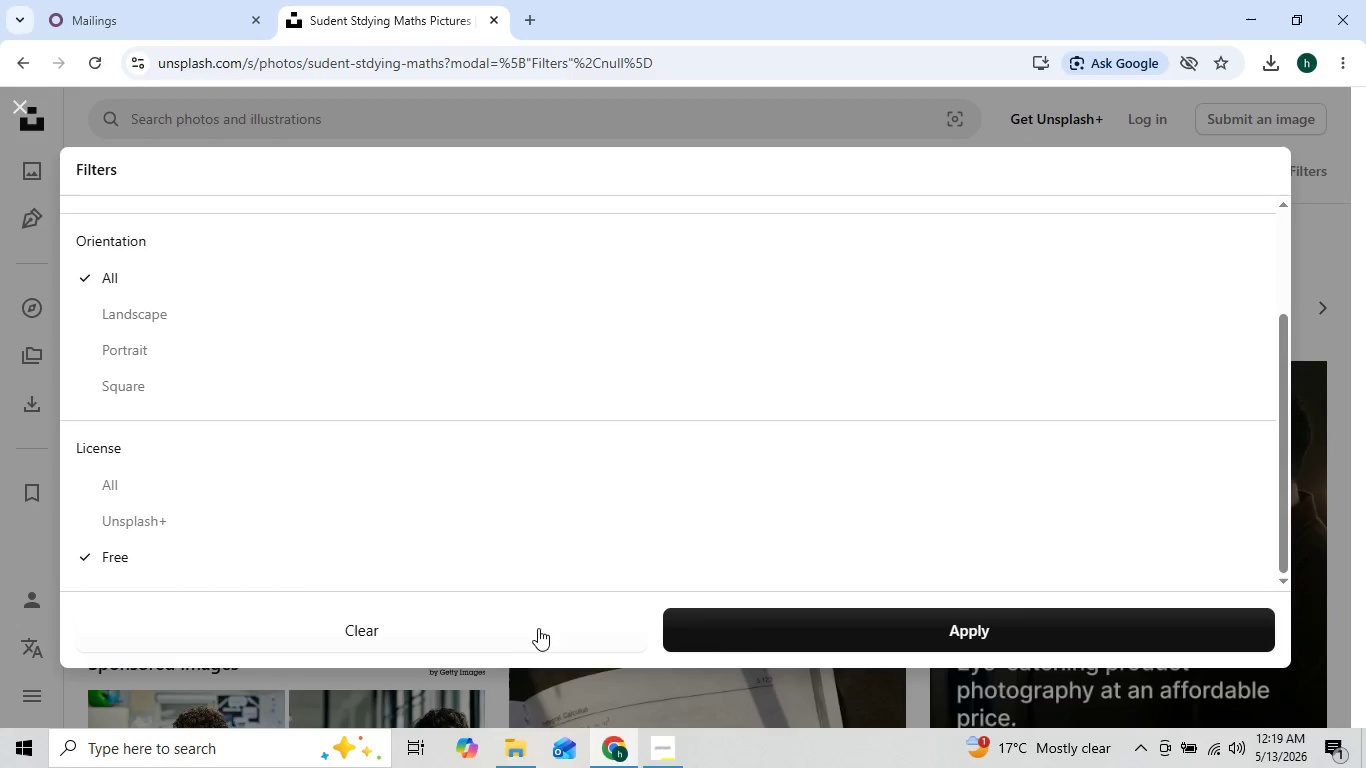 
left_click([743, 624])
 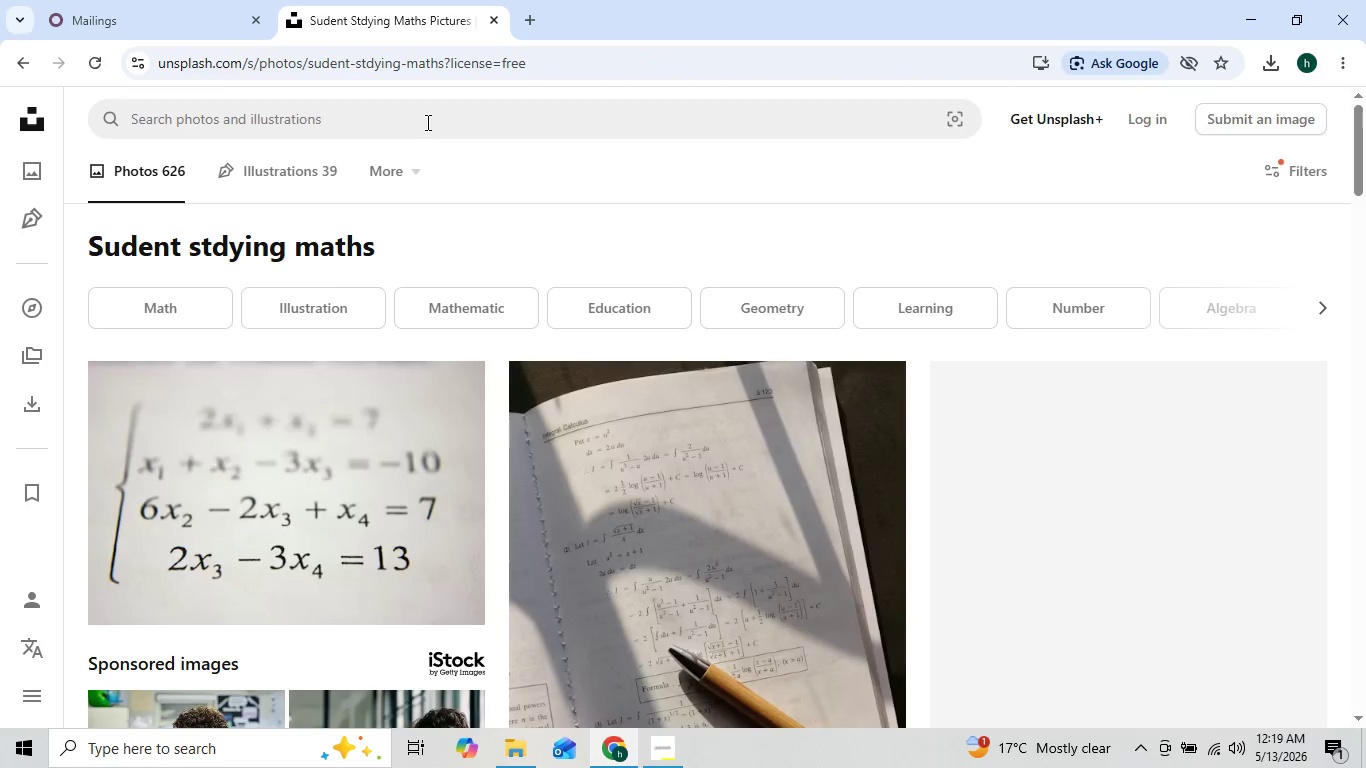 
left_click([426, 122])
 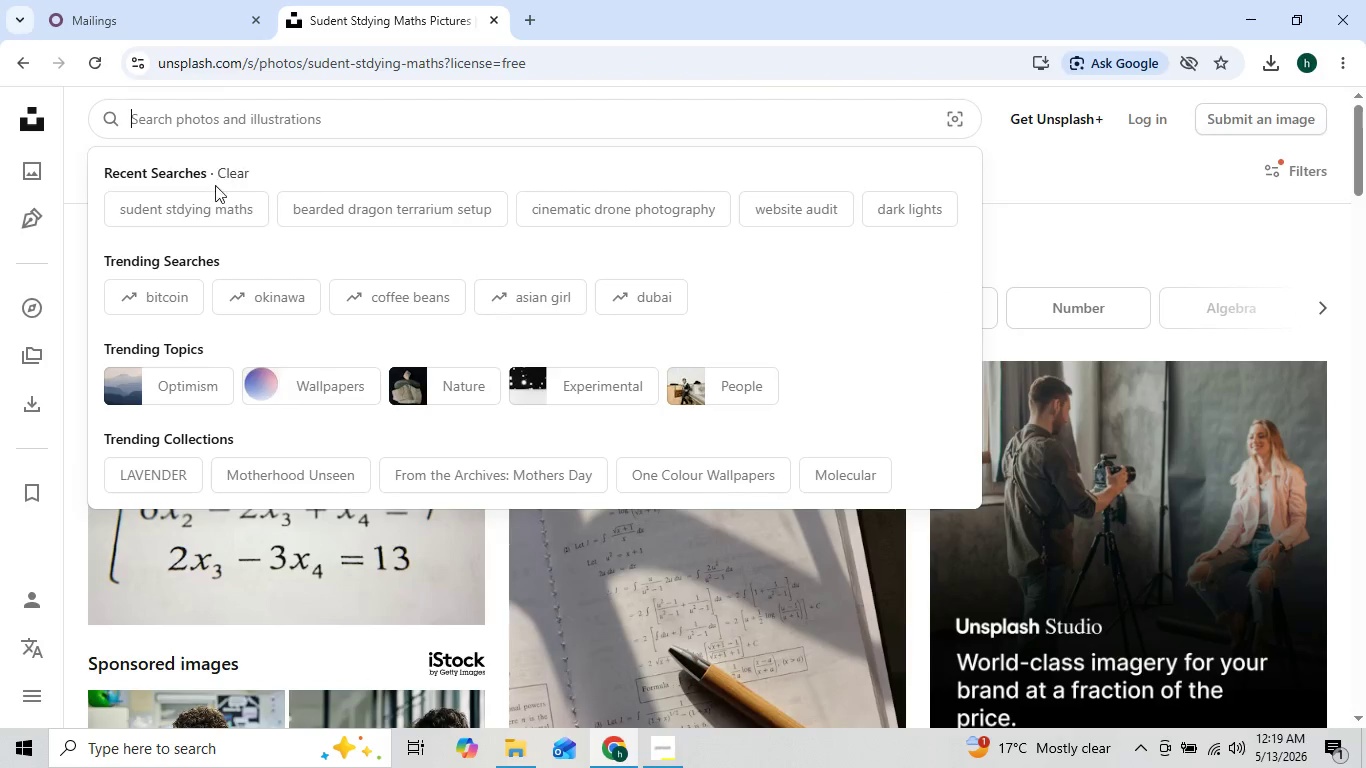 
left_click([211, 207])
 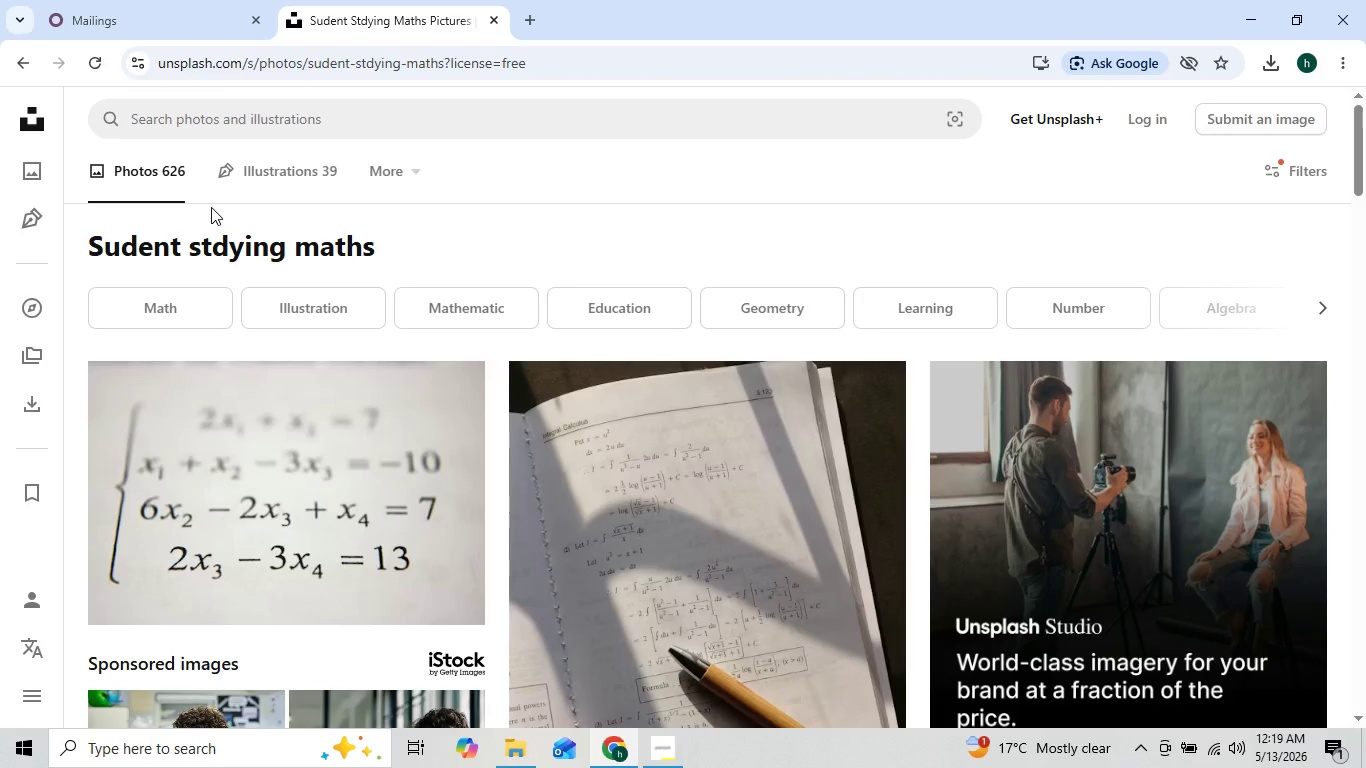 
mouse_move([595, 454])
 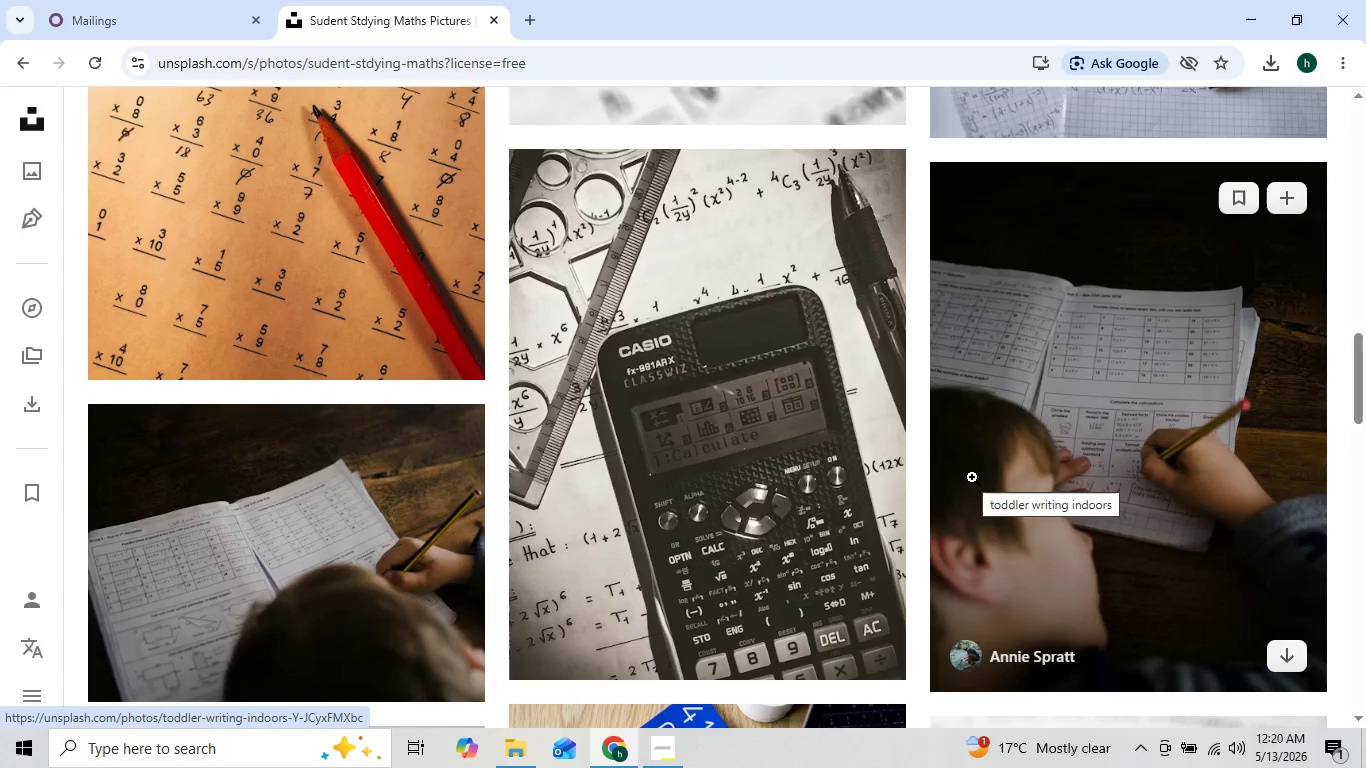 
mouse_move([646, 562])
 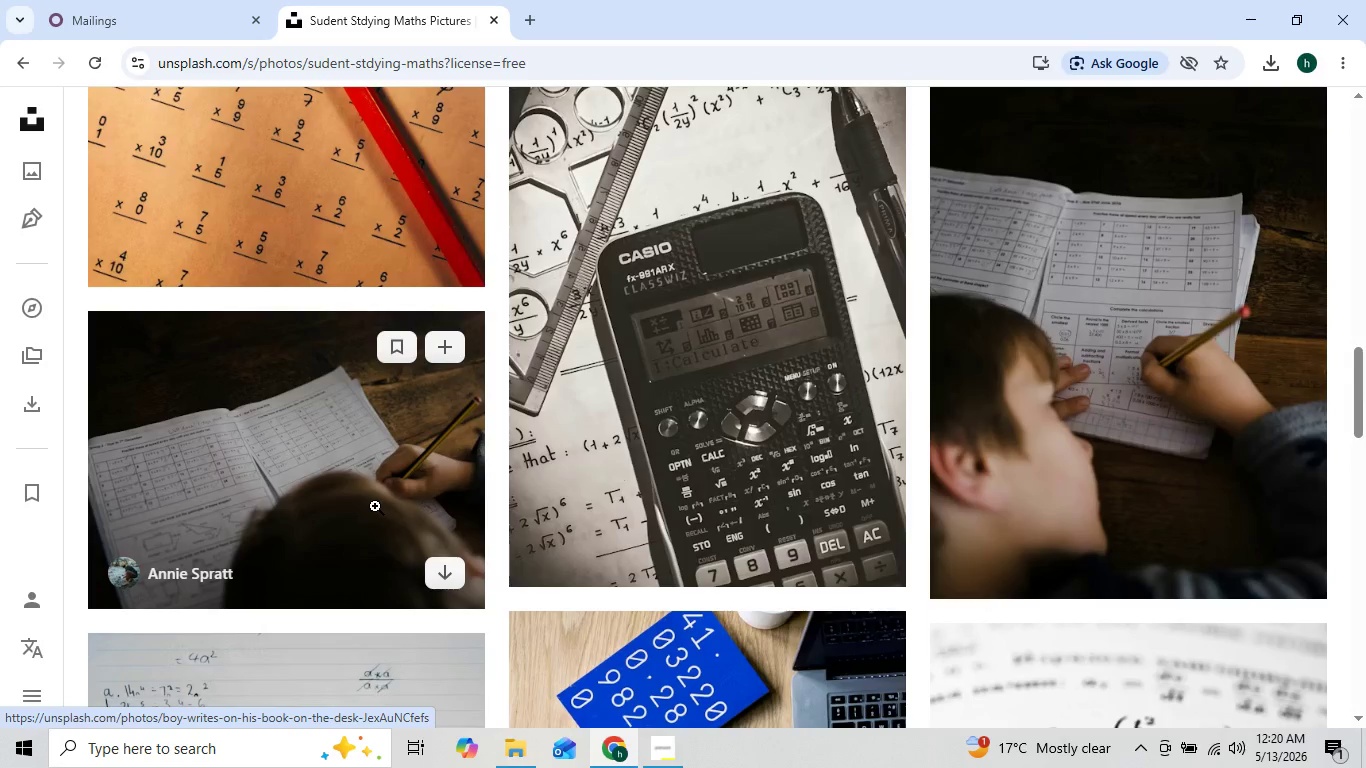 
left_click([375, 506])
 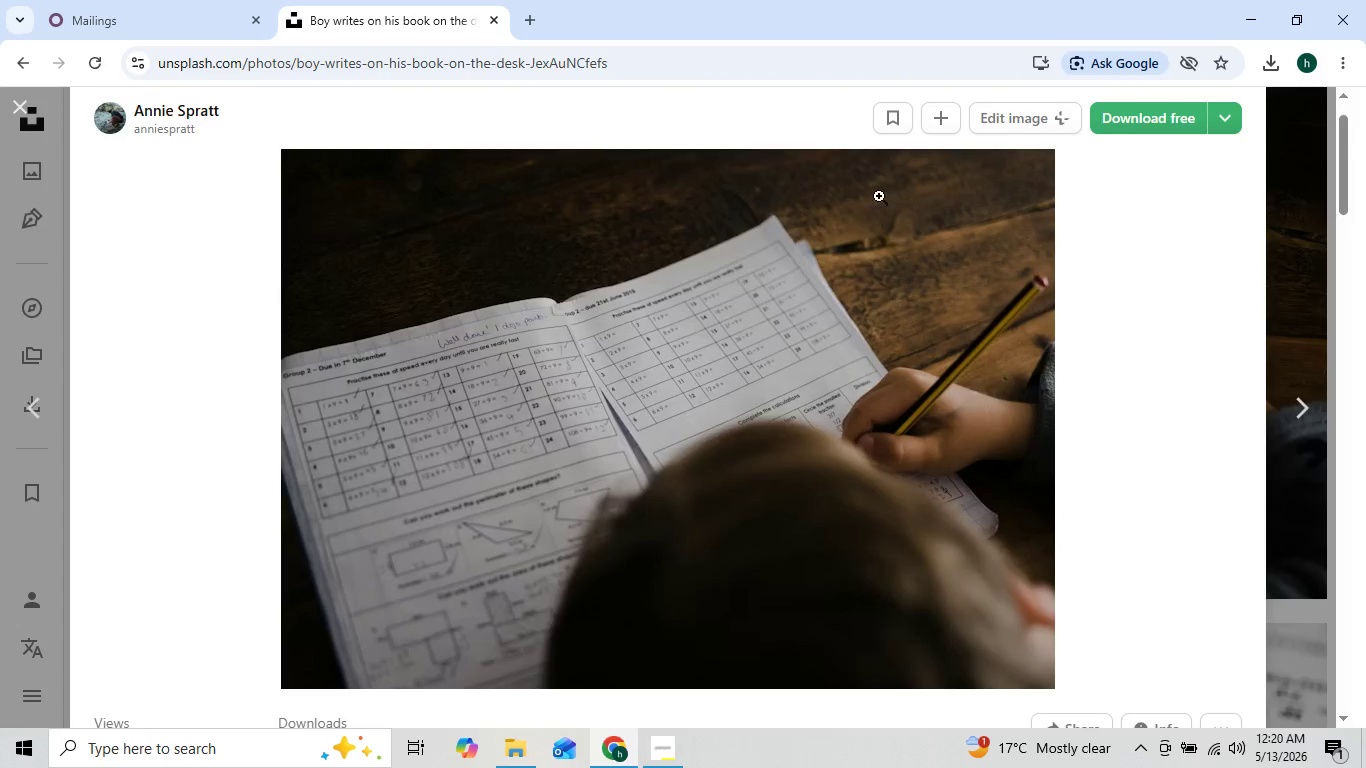 
left_click([1137, 122])
 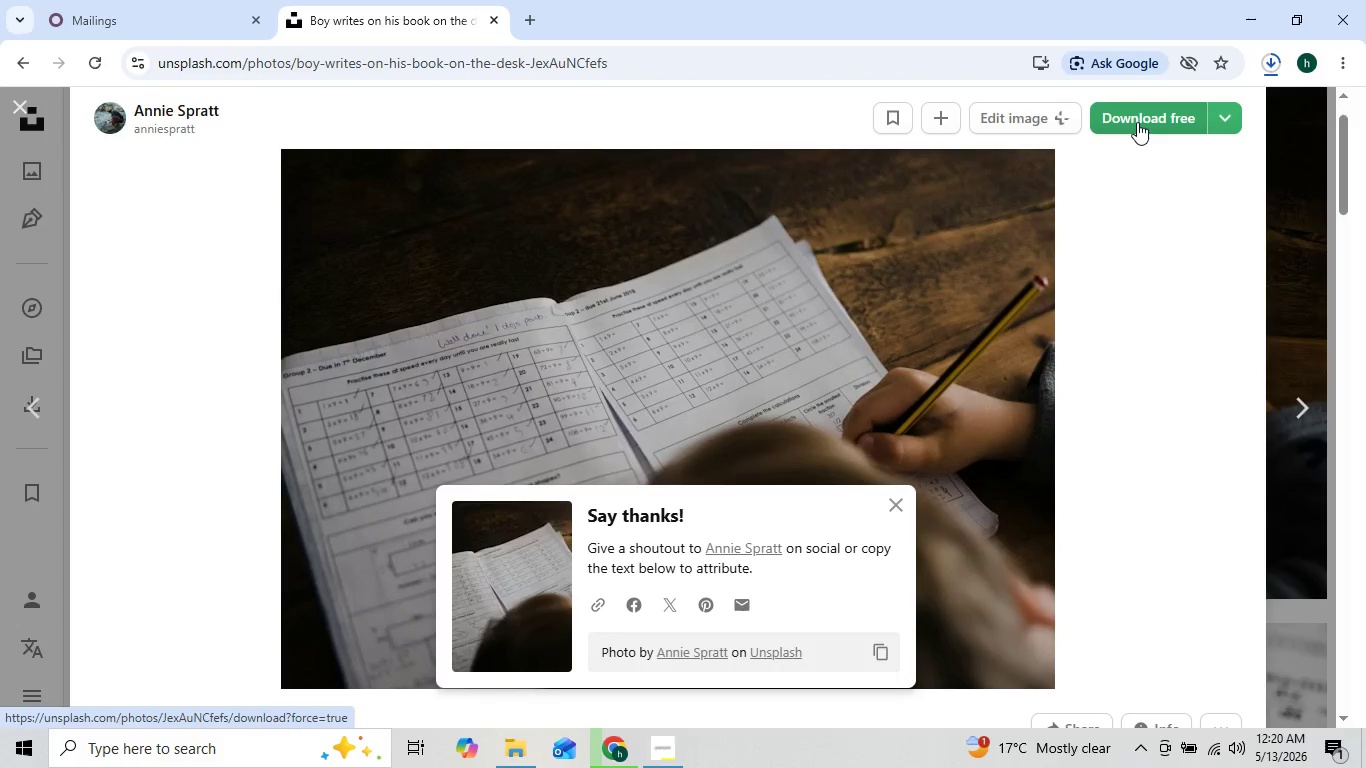 
wait(9.16)
 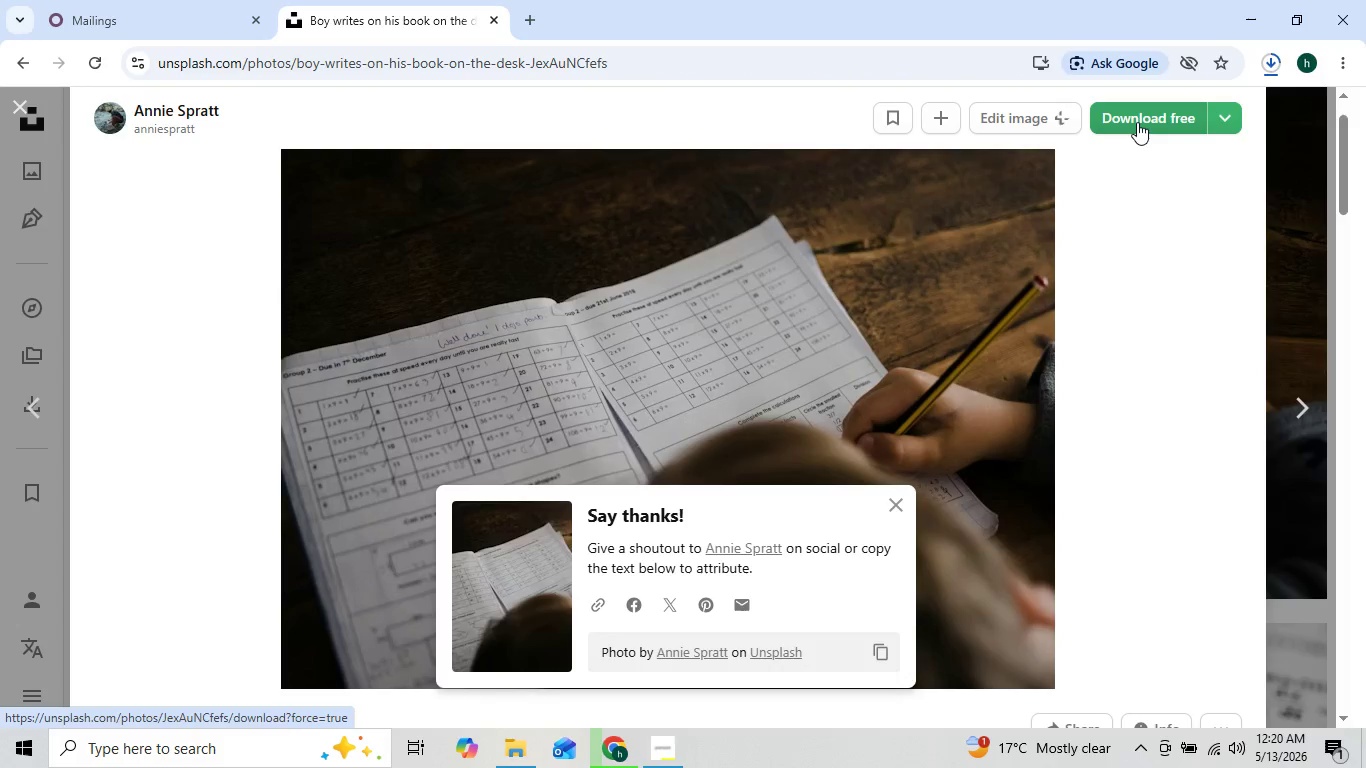 
left_click([142, 6])
 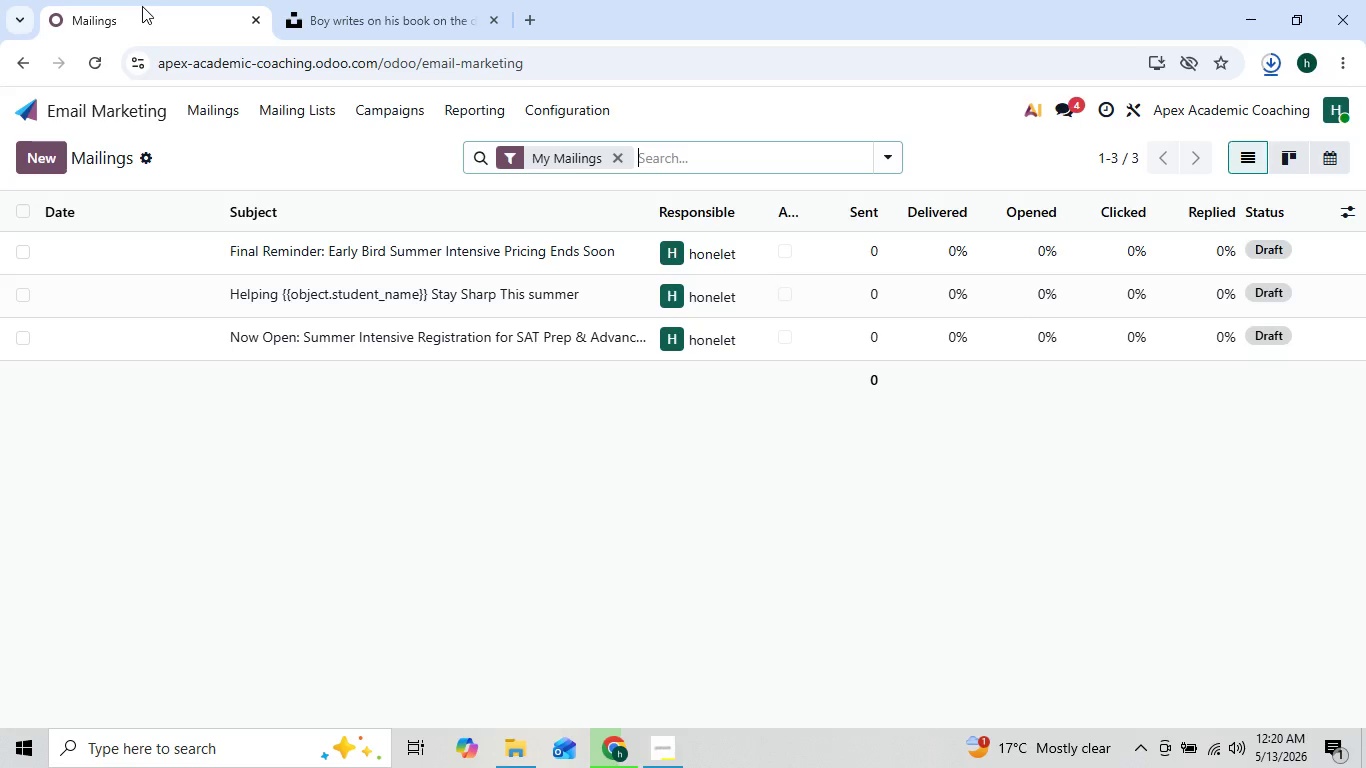 
mouse_move([359, 278])
 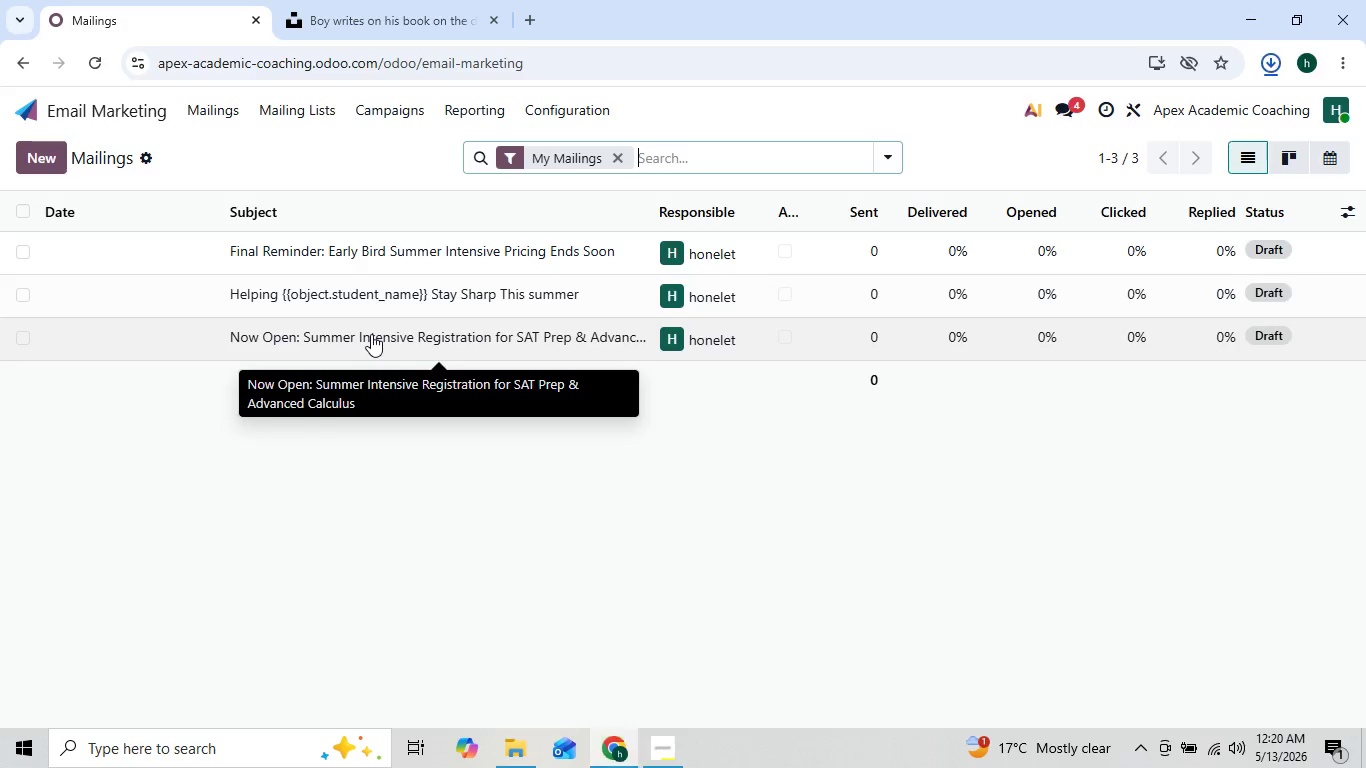 
left_click([385, 310])
 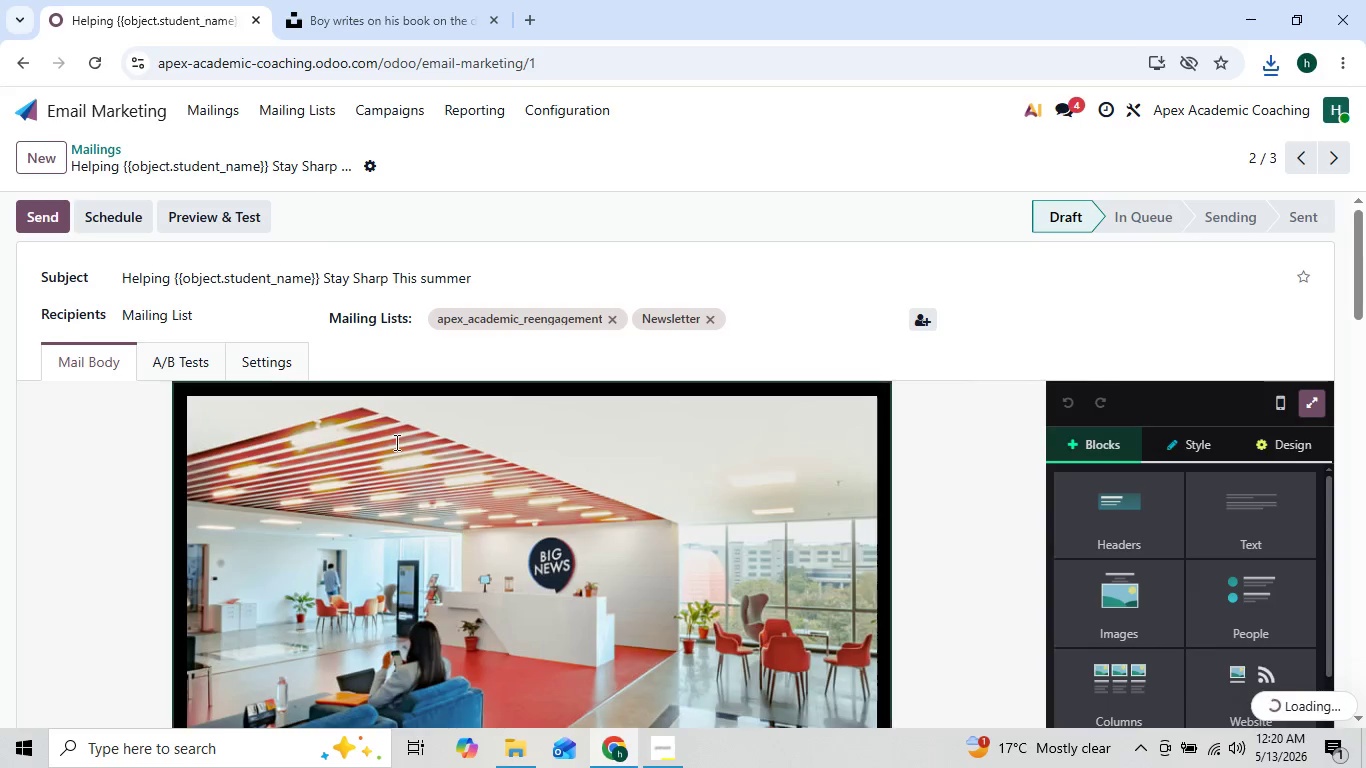 
double_click([418, 481])
 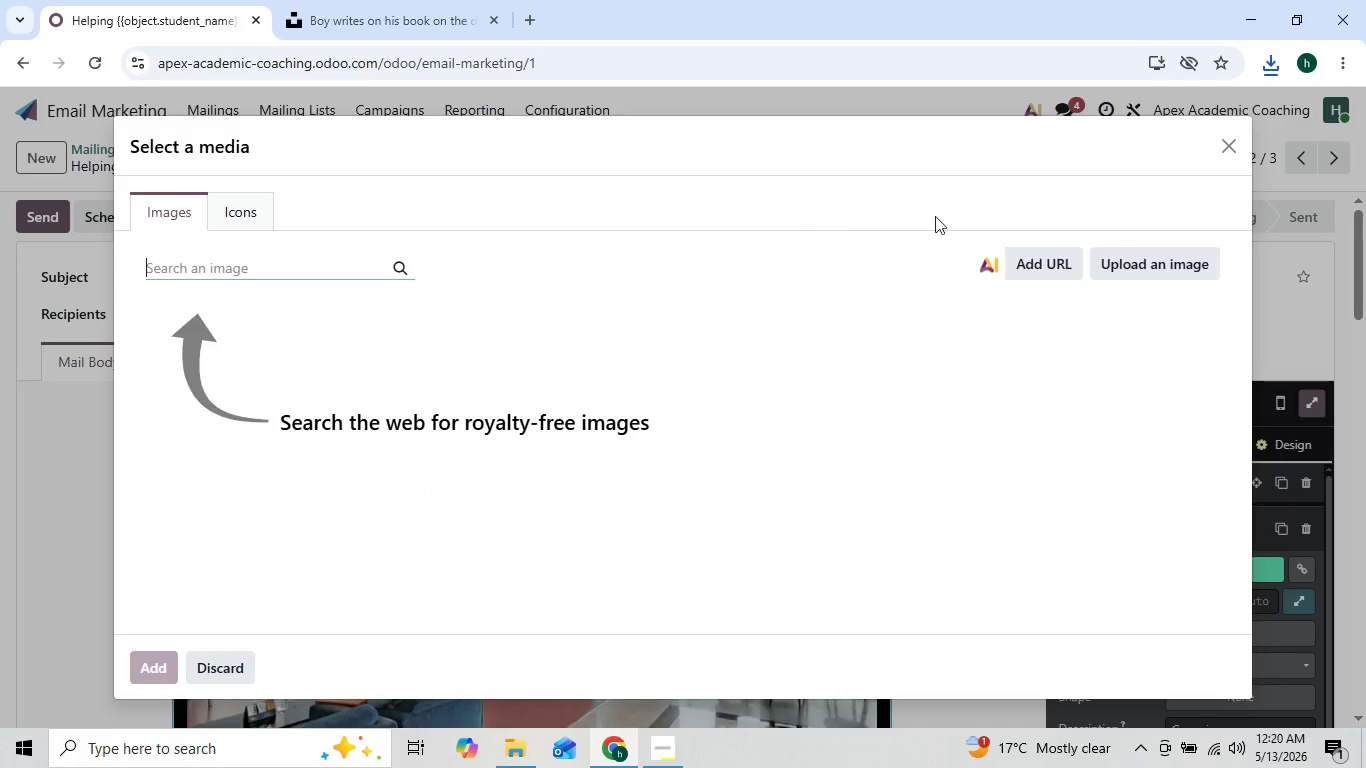 
left_click([1117, 265])
 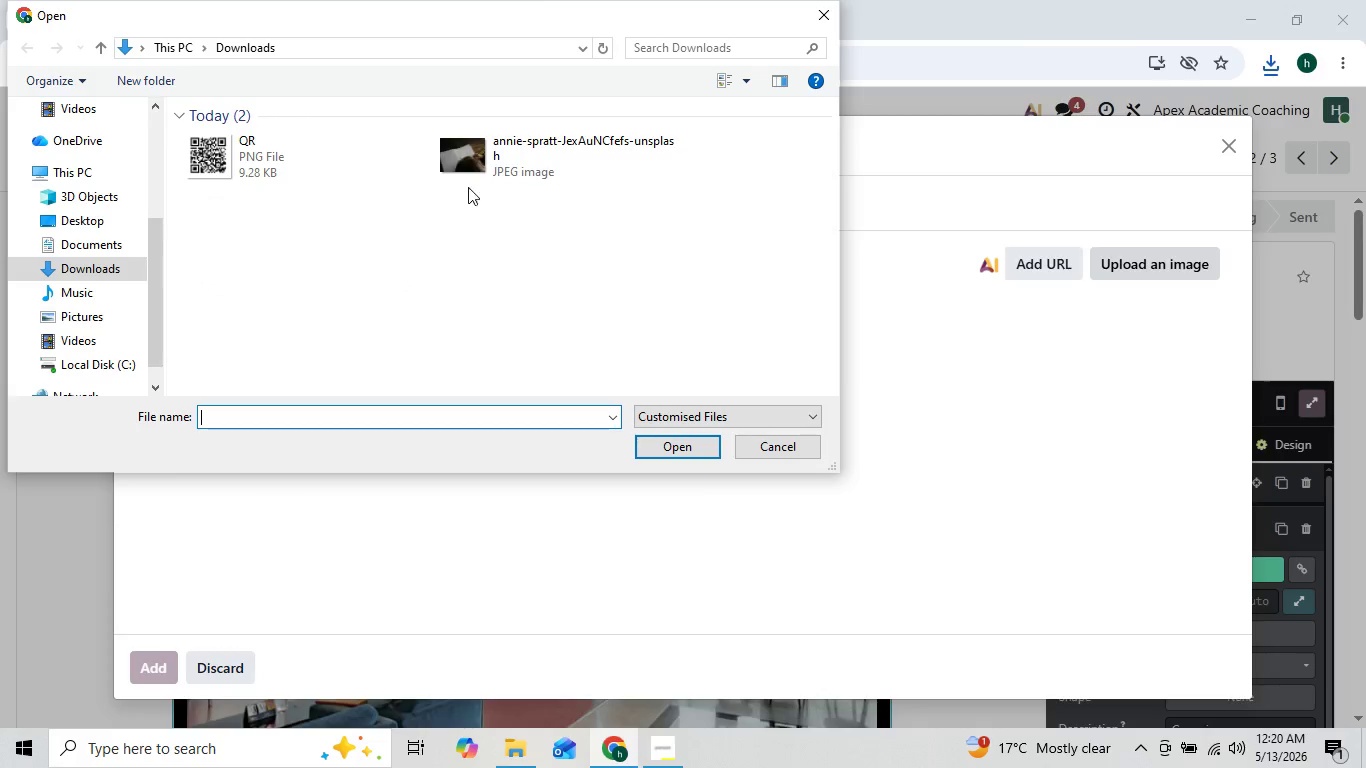 
wait(5.55)
 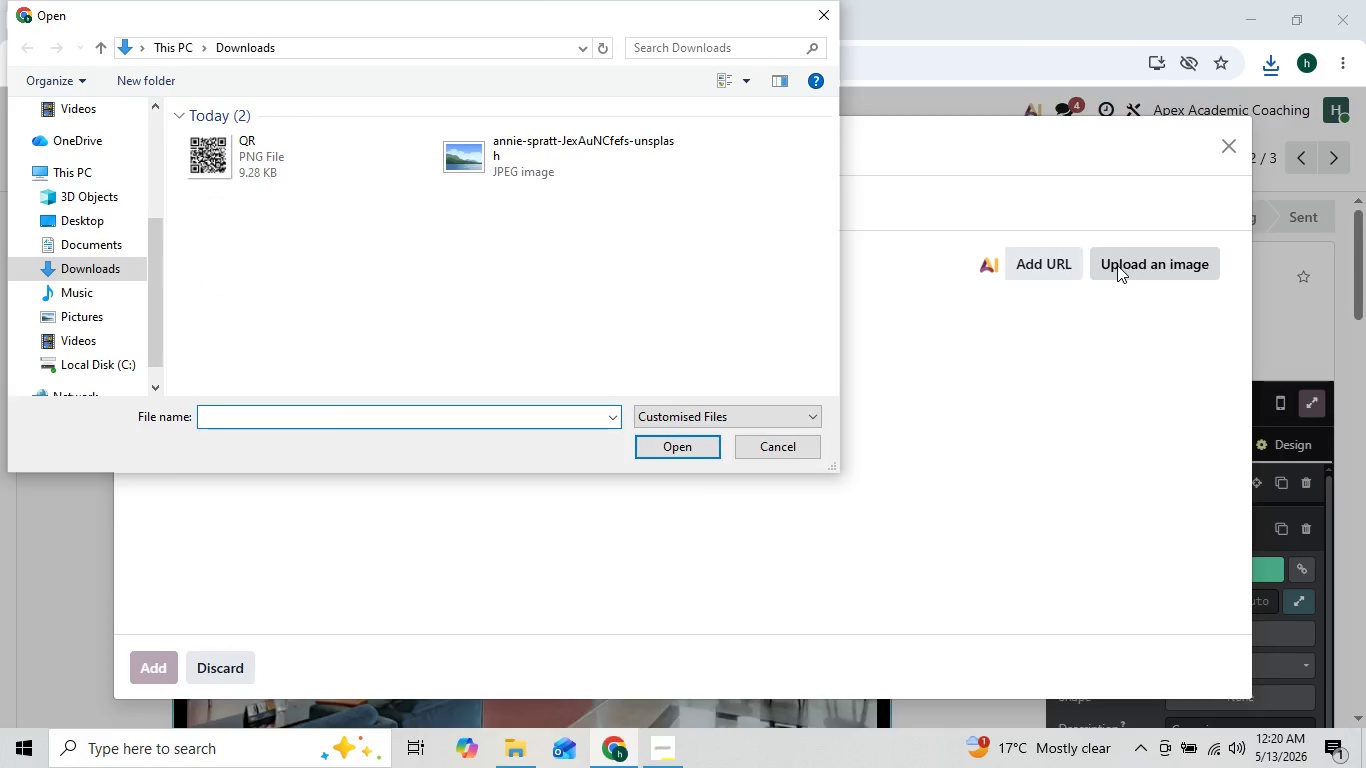 
double_click([483, 170])
 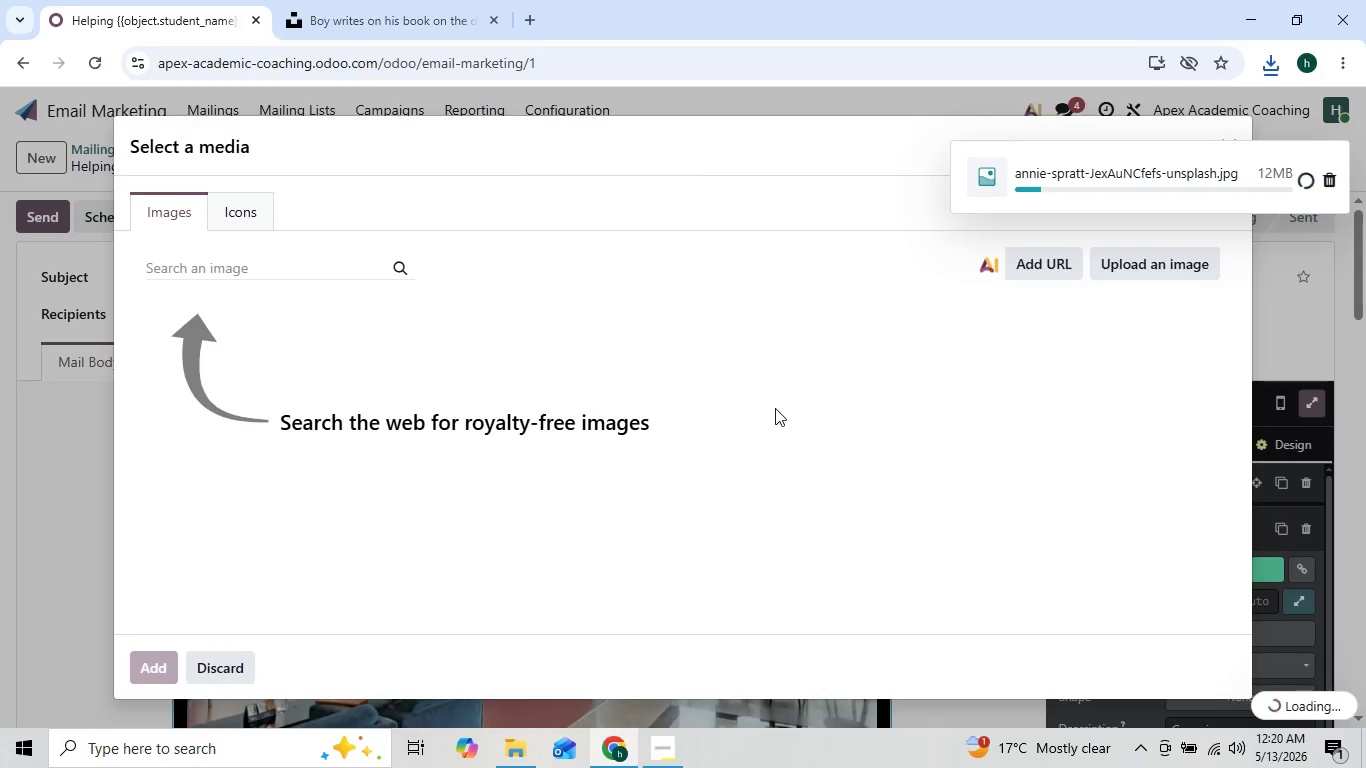 
wait(16.35)
 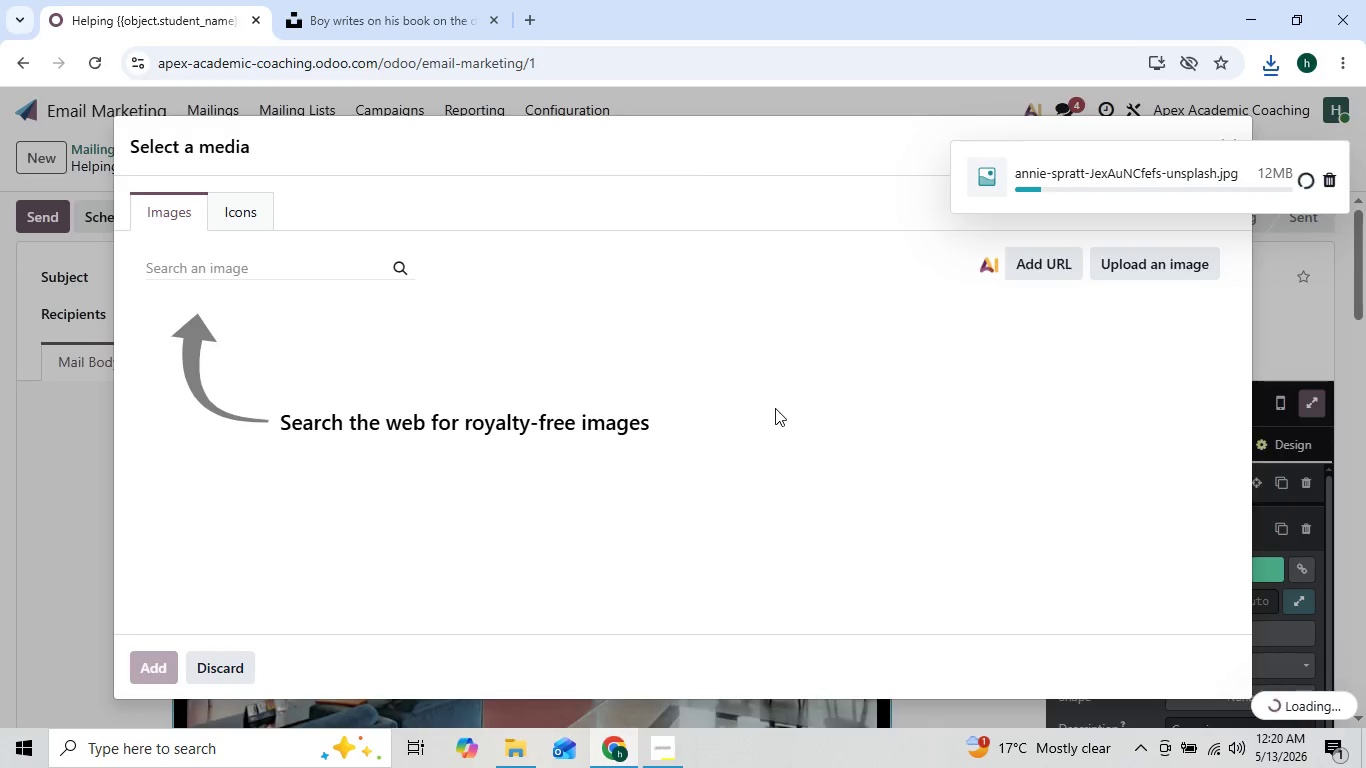 
mouse_move([635, 742])
 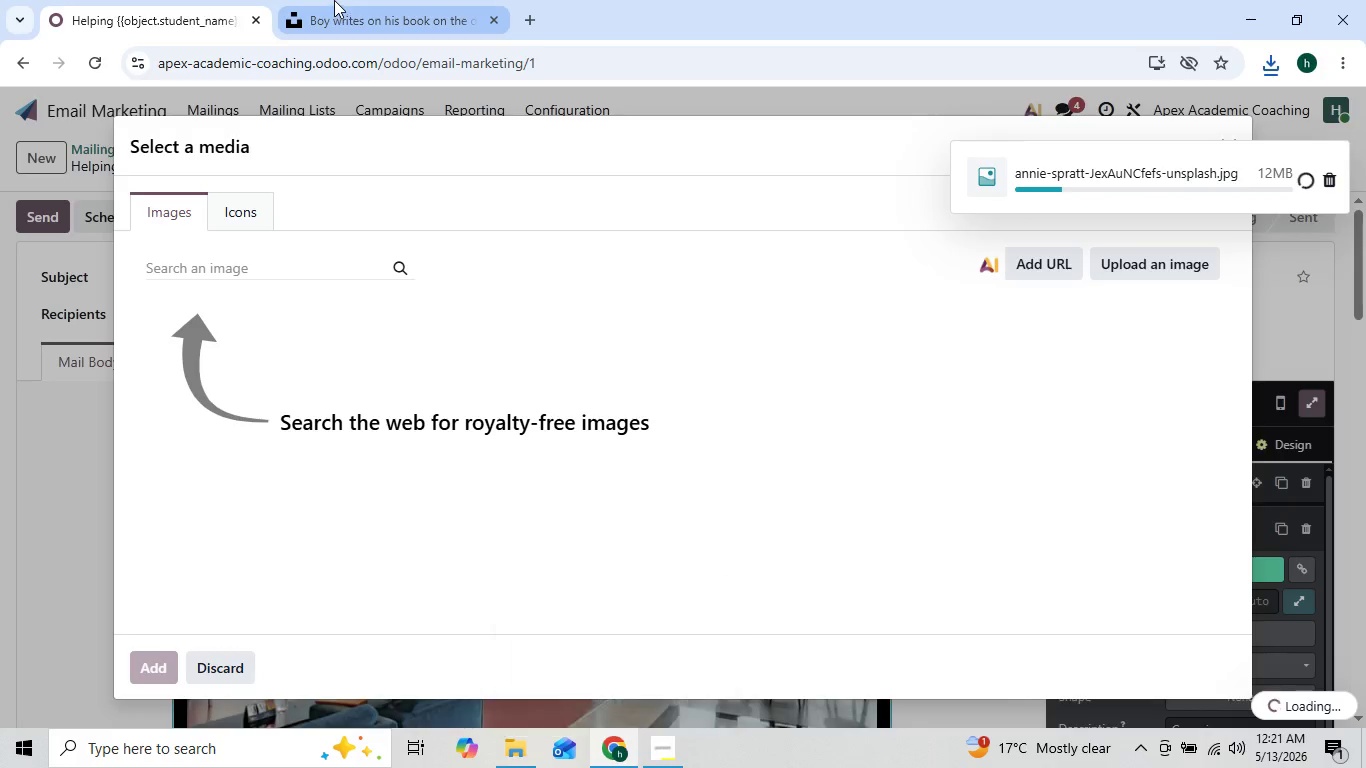 
left_click([346, 0])
 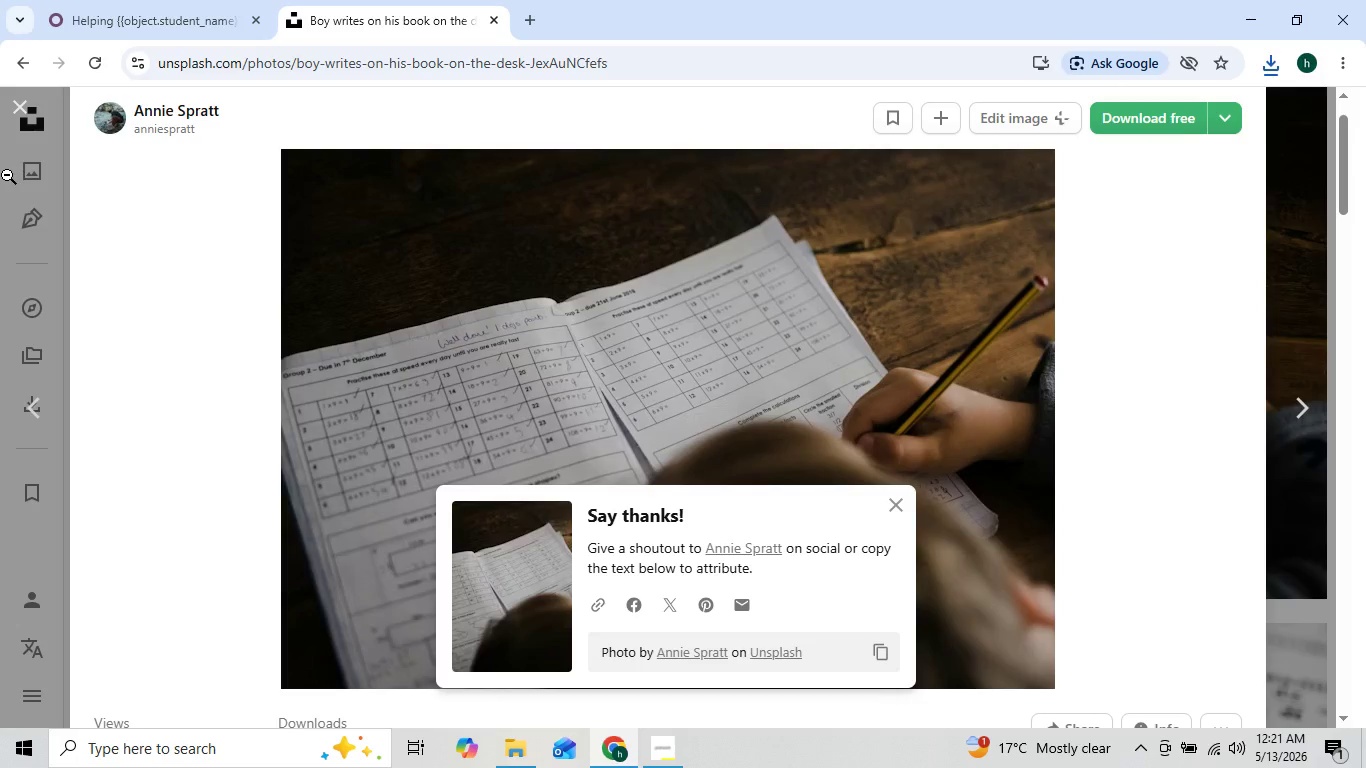 
left_click([29, 117])
 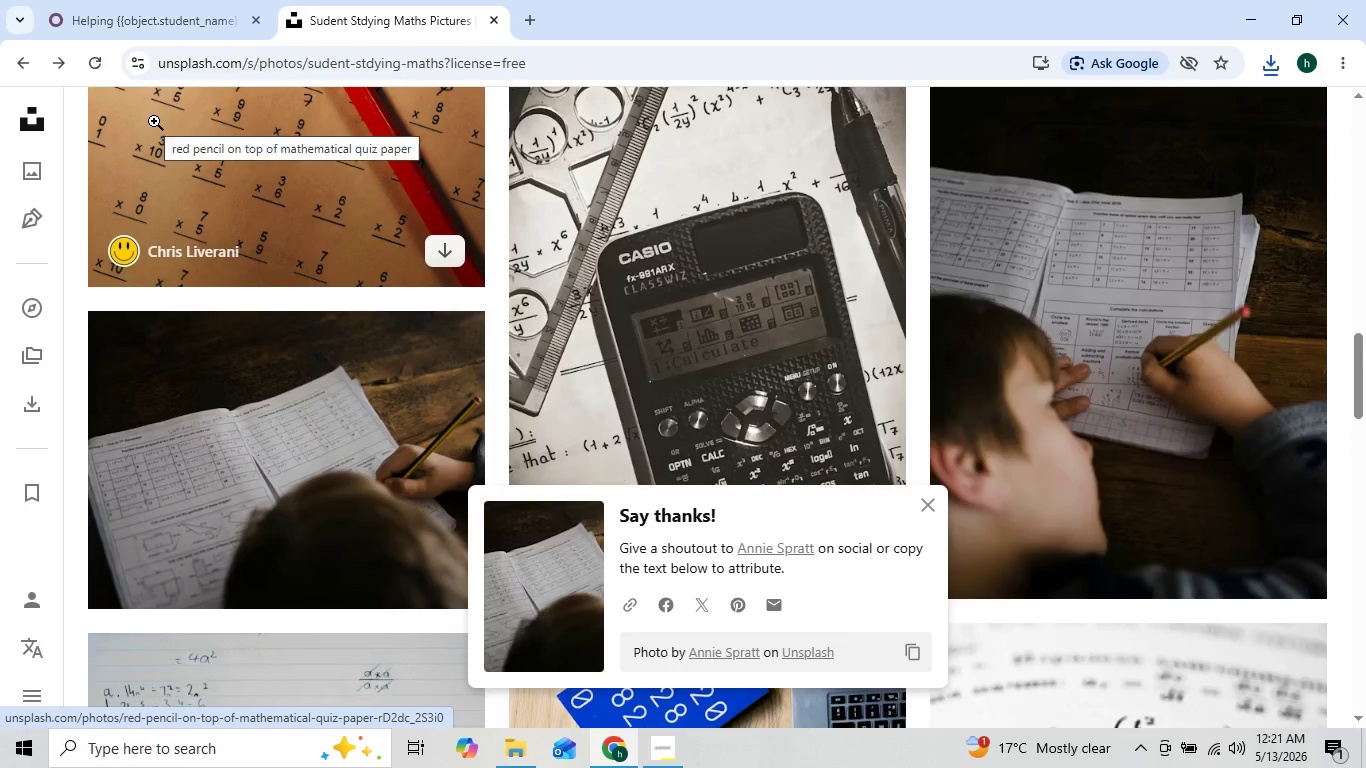 
wait(9.48)
 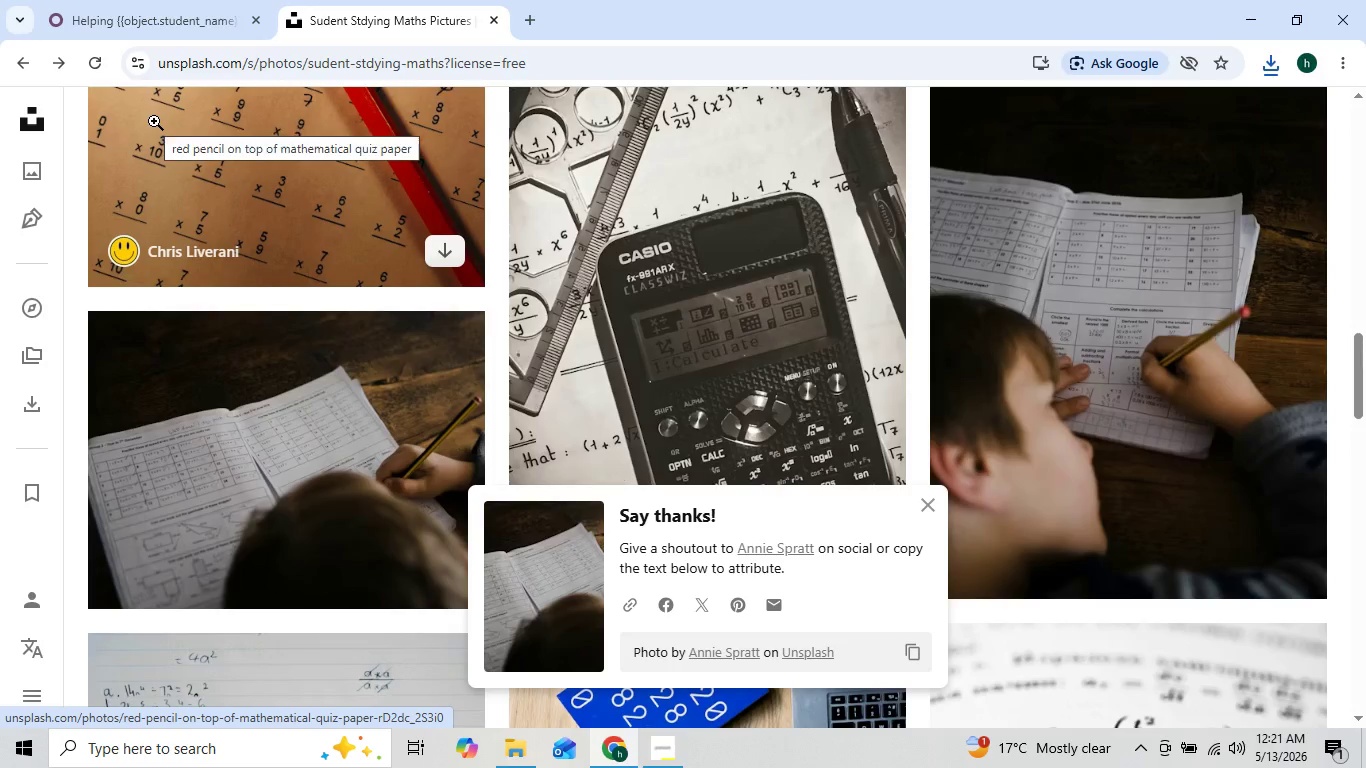 
left_click([311, 122])
 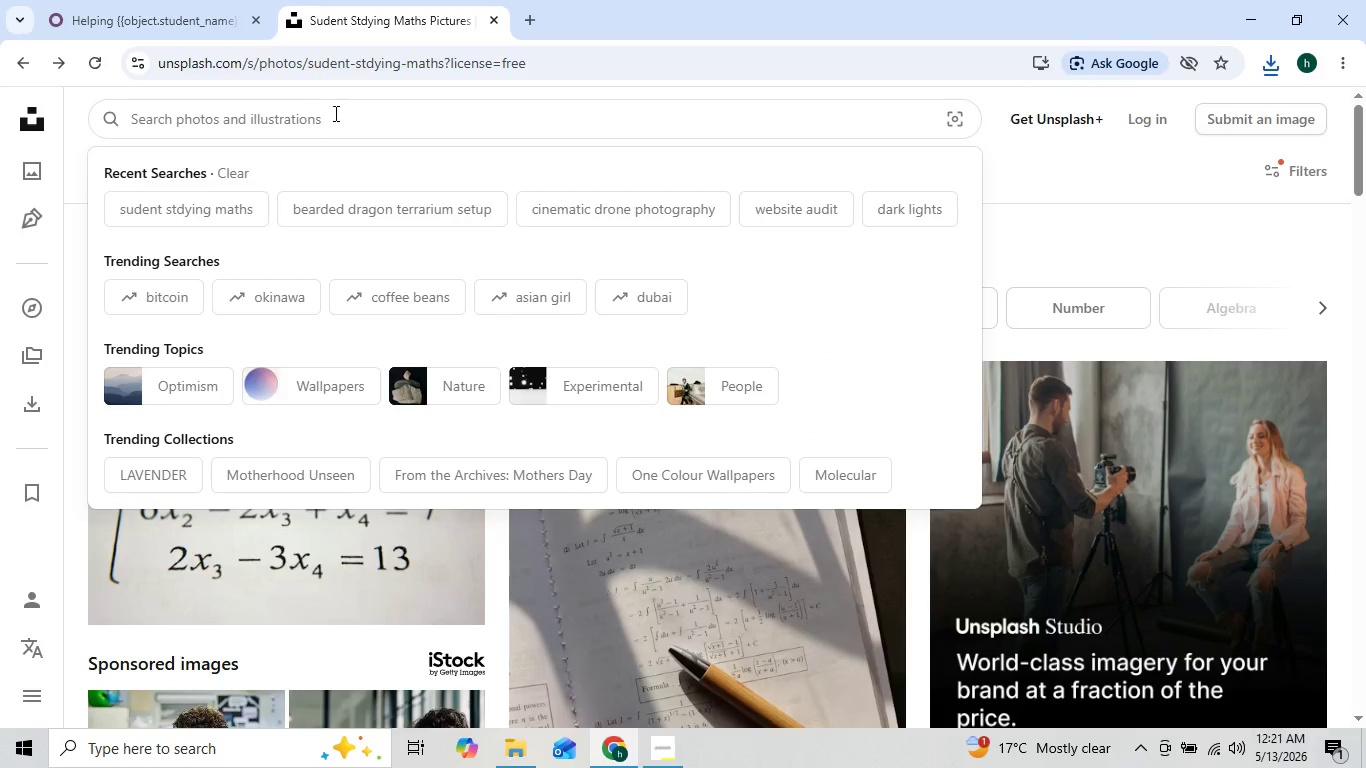 
left_click([334, 113])
 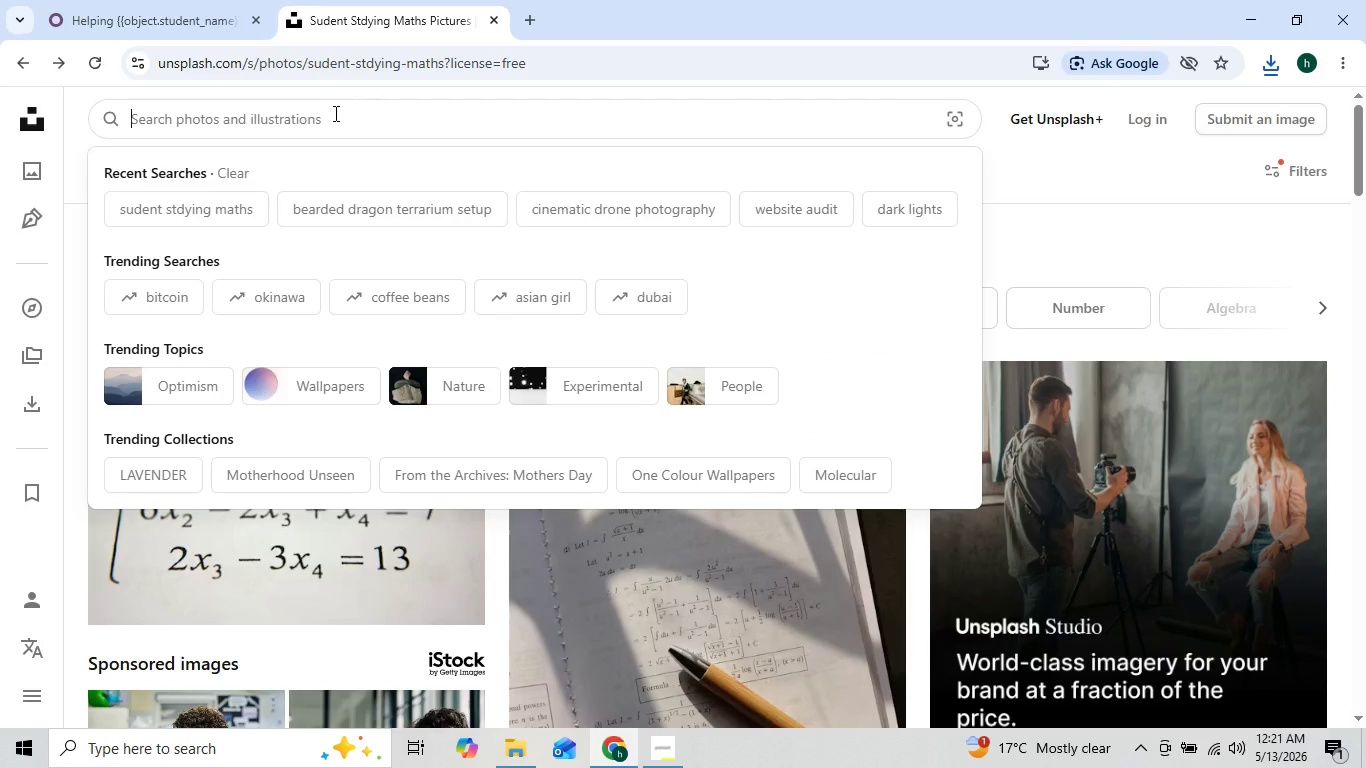 
type(student classroom learning)
 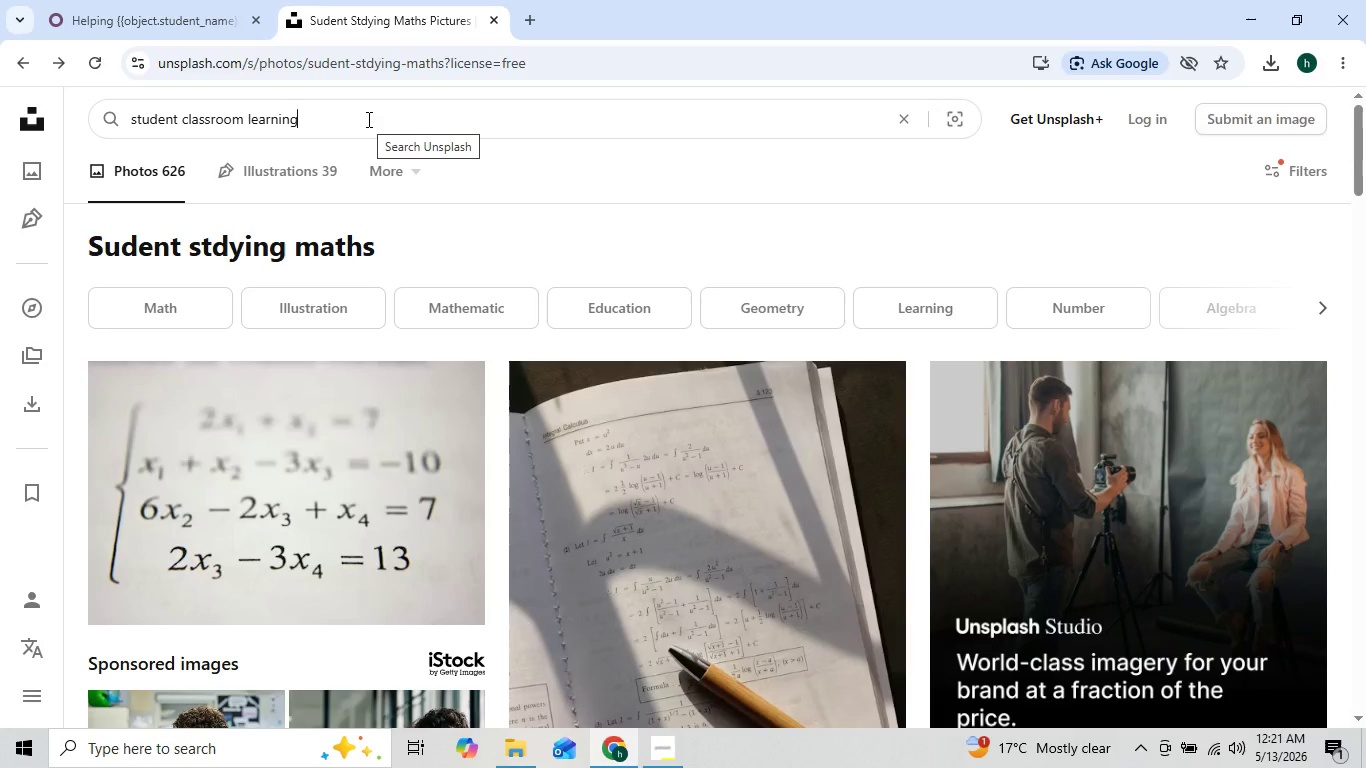 
key(Enter)
 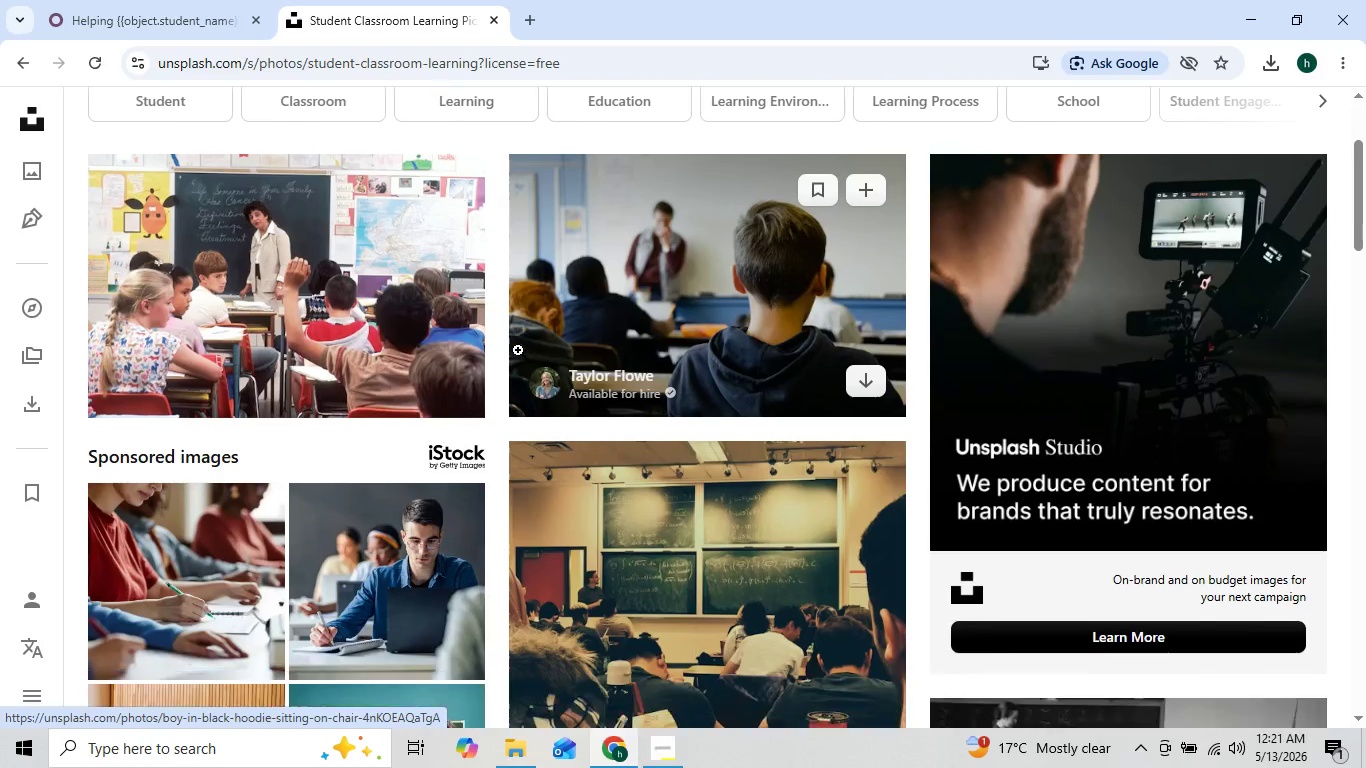 
wait(6.64)
 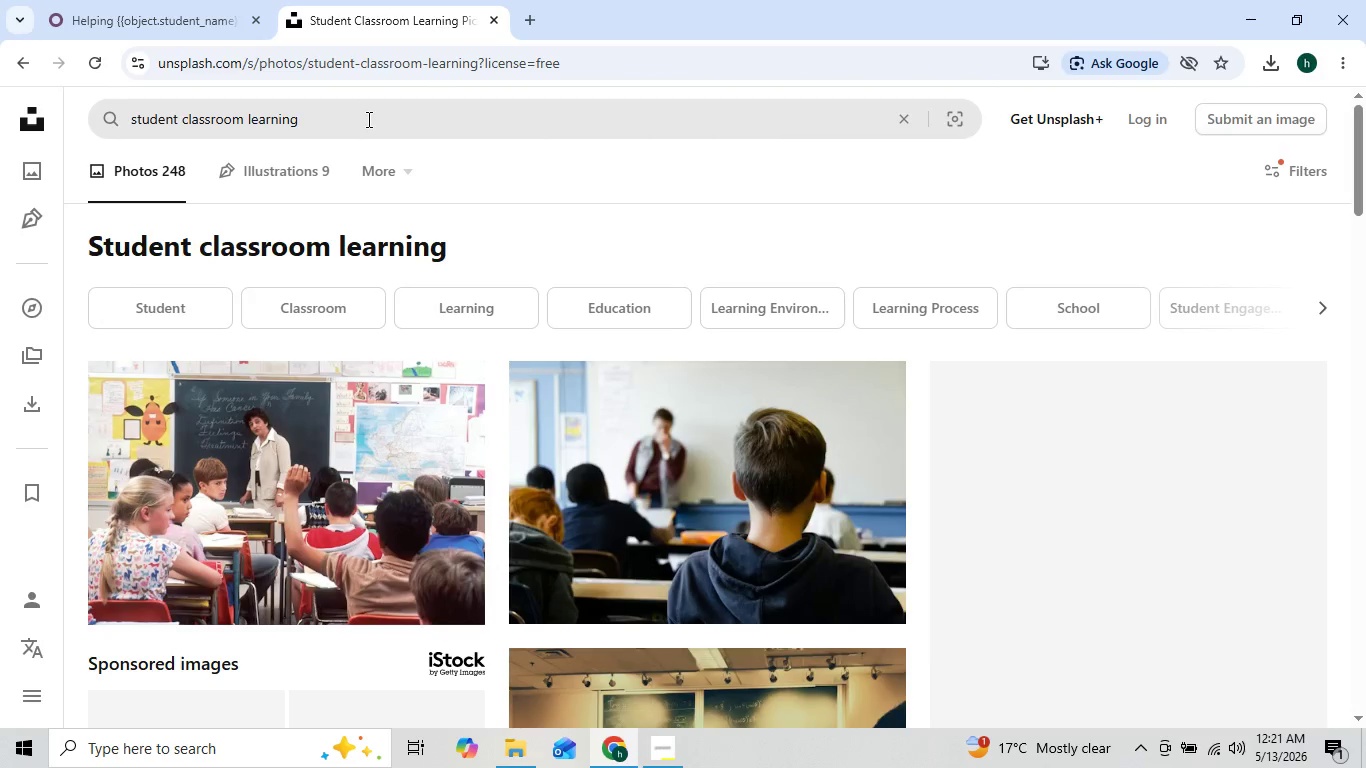 
left_click([596, 409])
 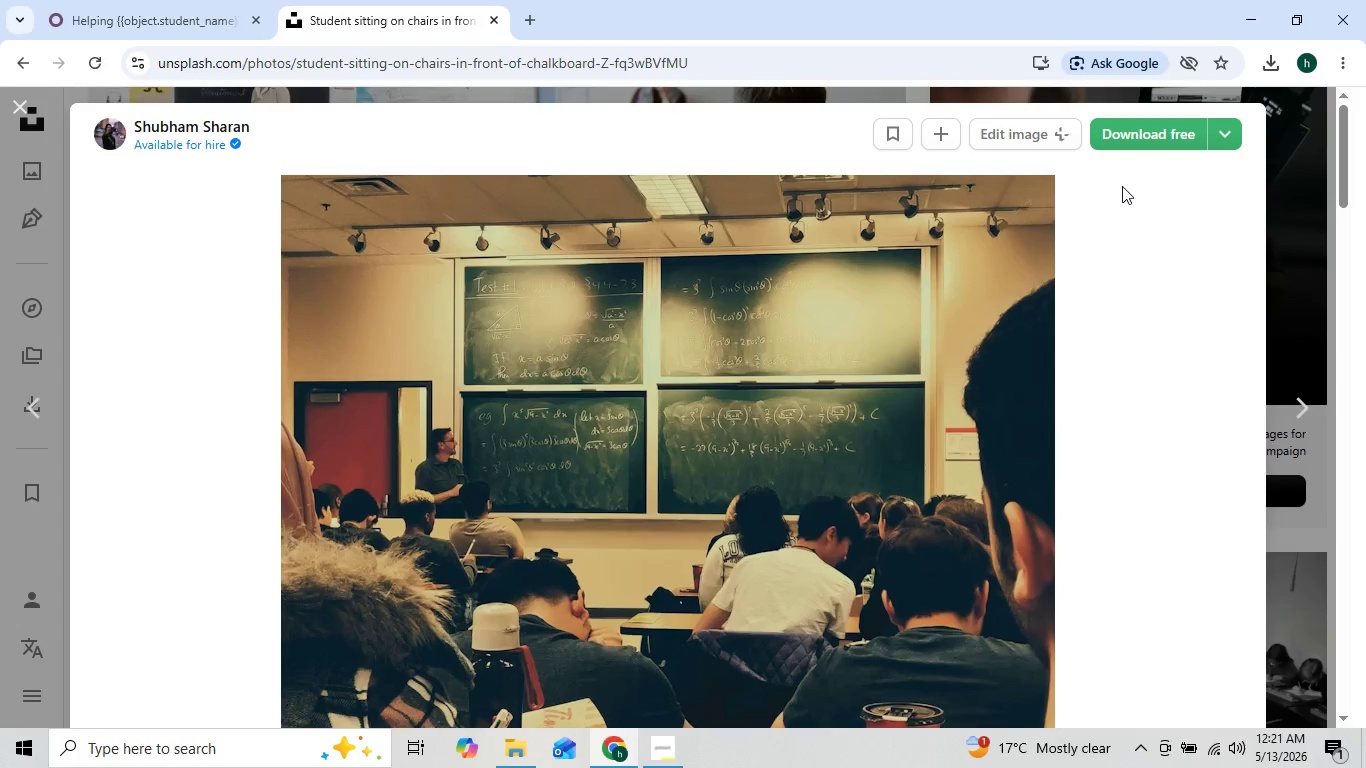 
left_click([1133, 136])
 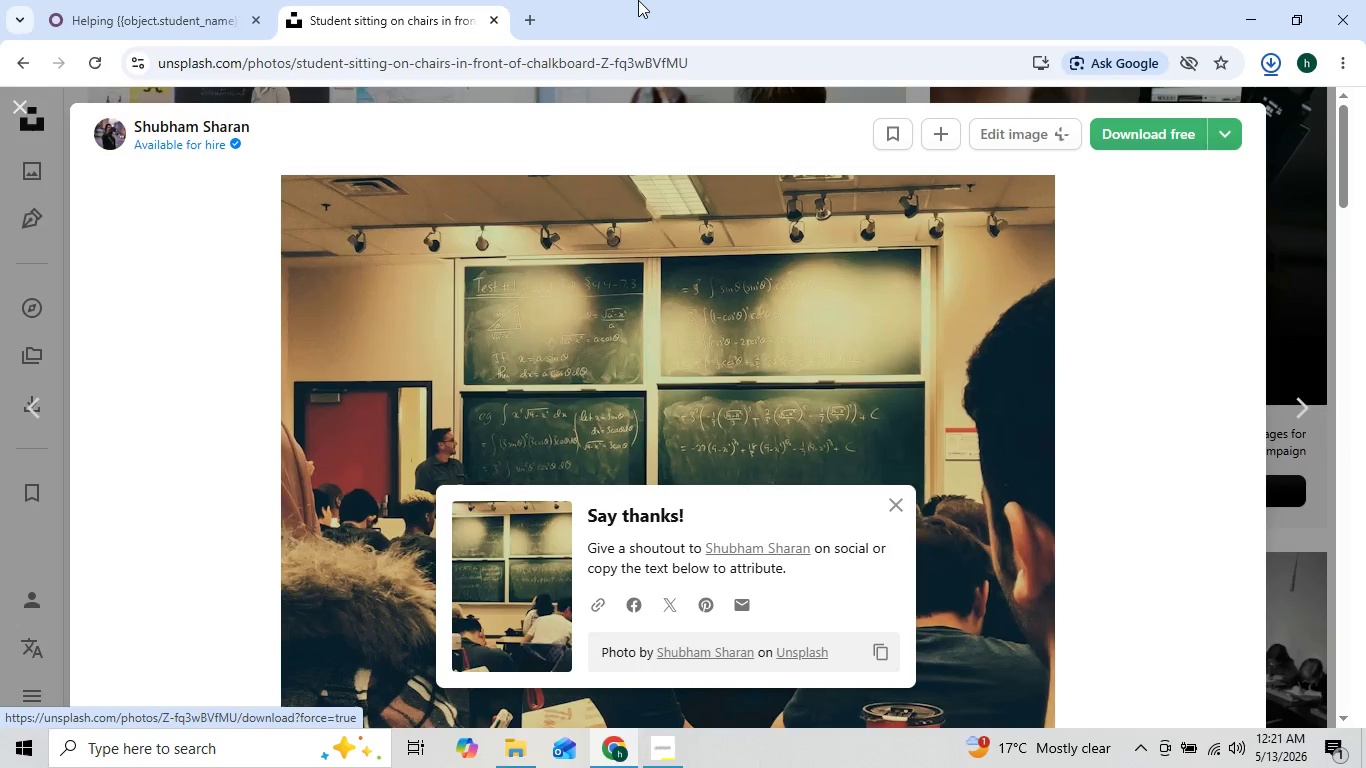 
left_click([210, 0])
 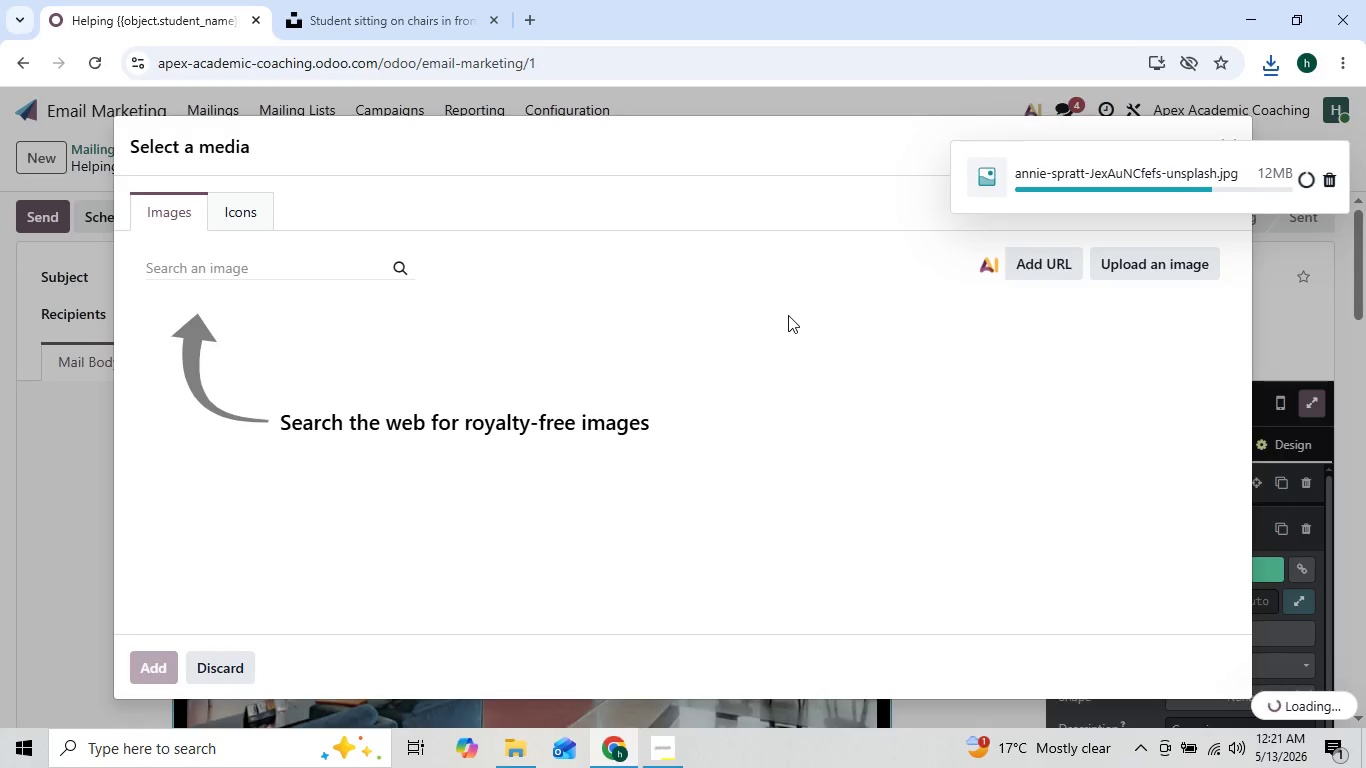 
wait(8.95)
 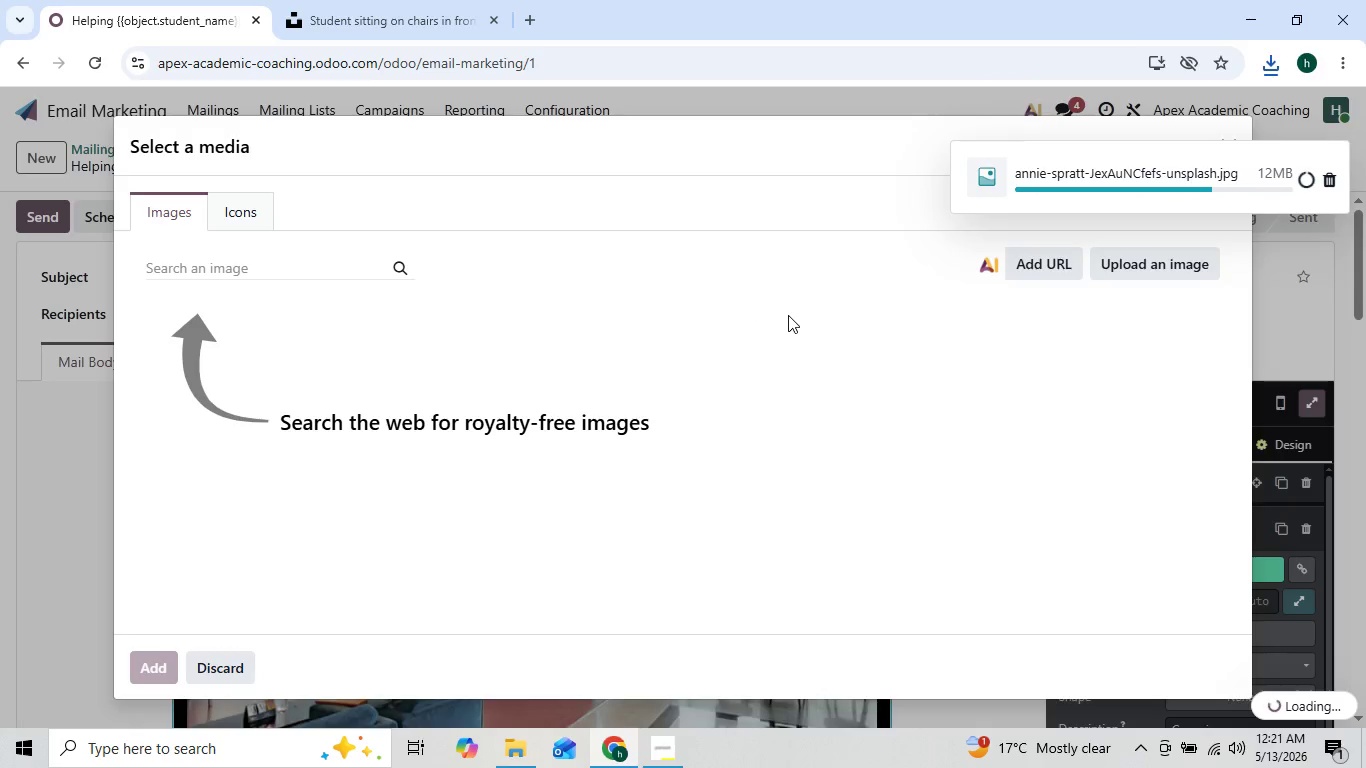 
left_click([721, 93])
 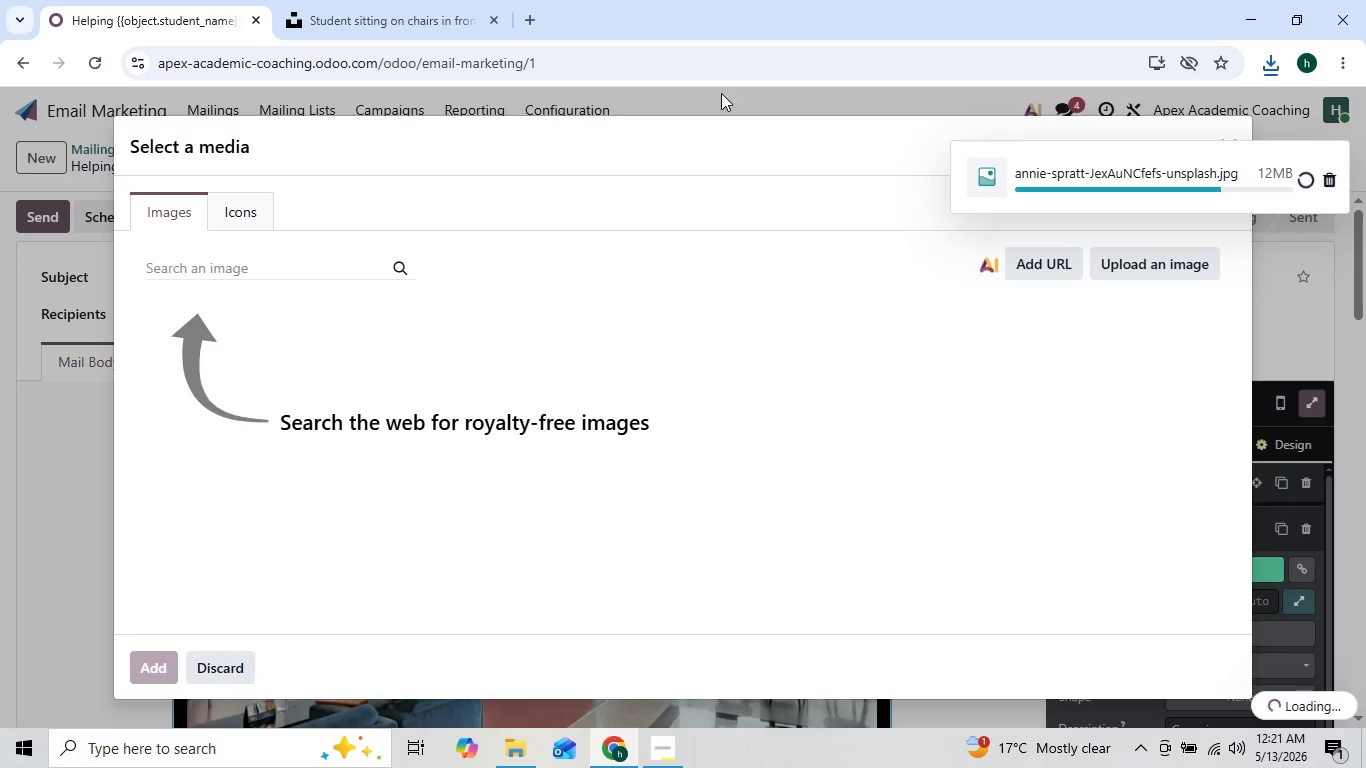 
double_click([721, 93])
 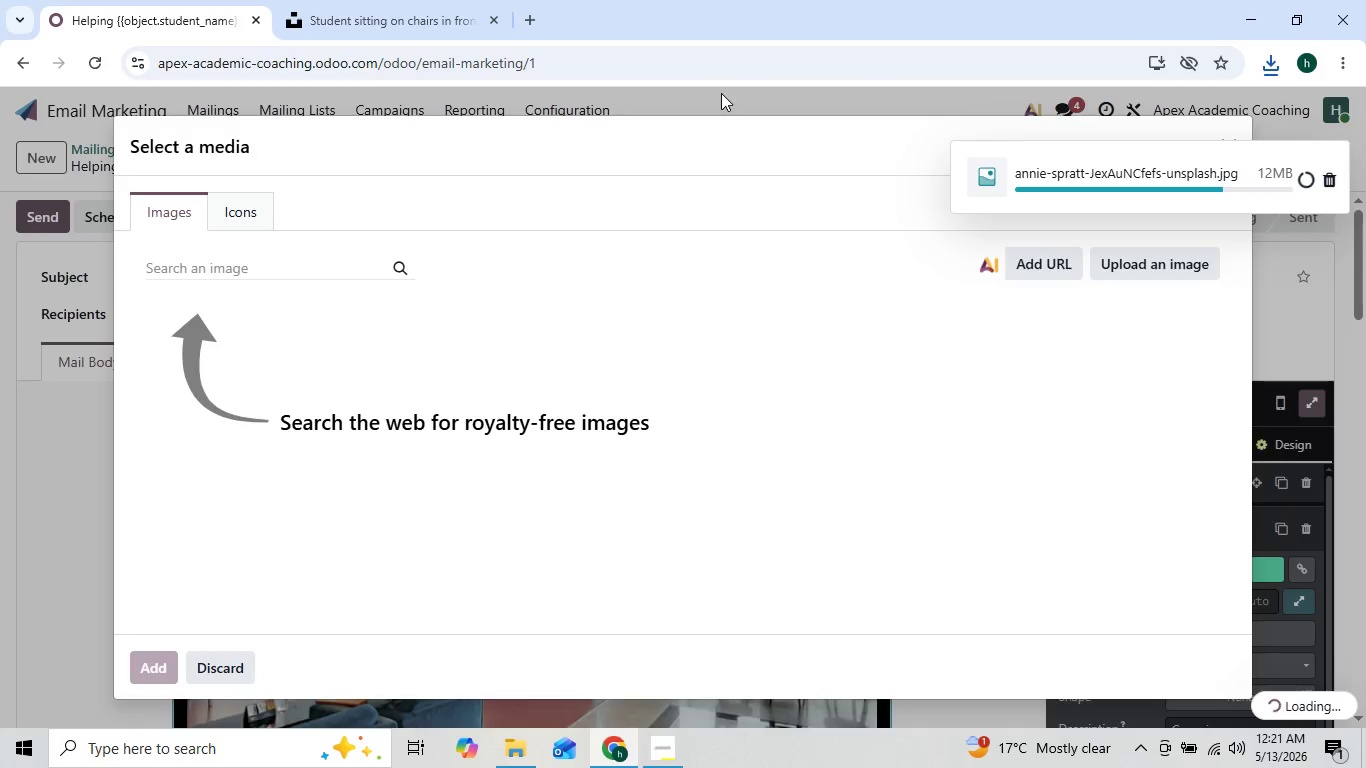 
triple_click([721, 93])
 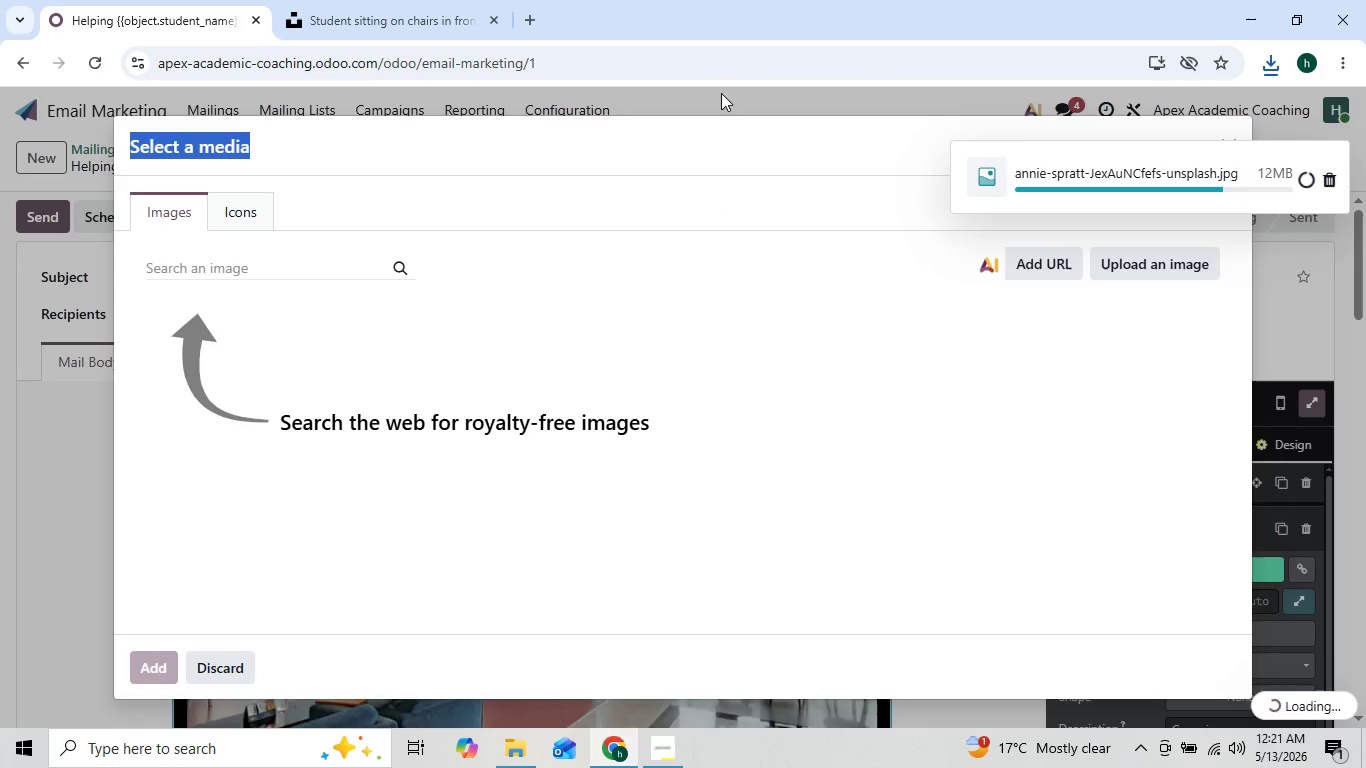 
triple_click([721, 93])
 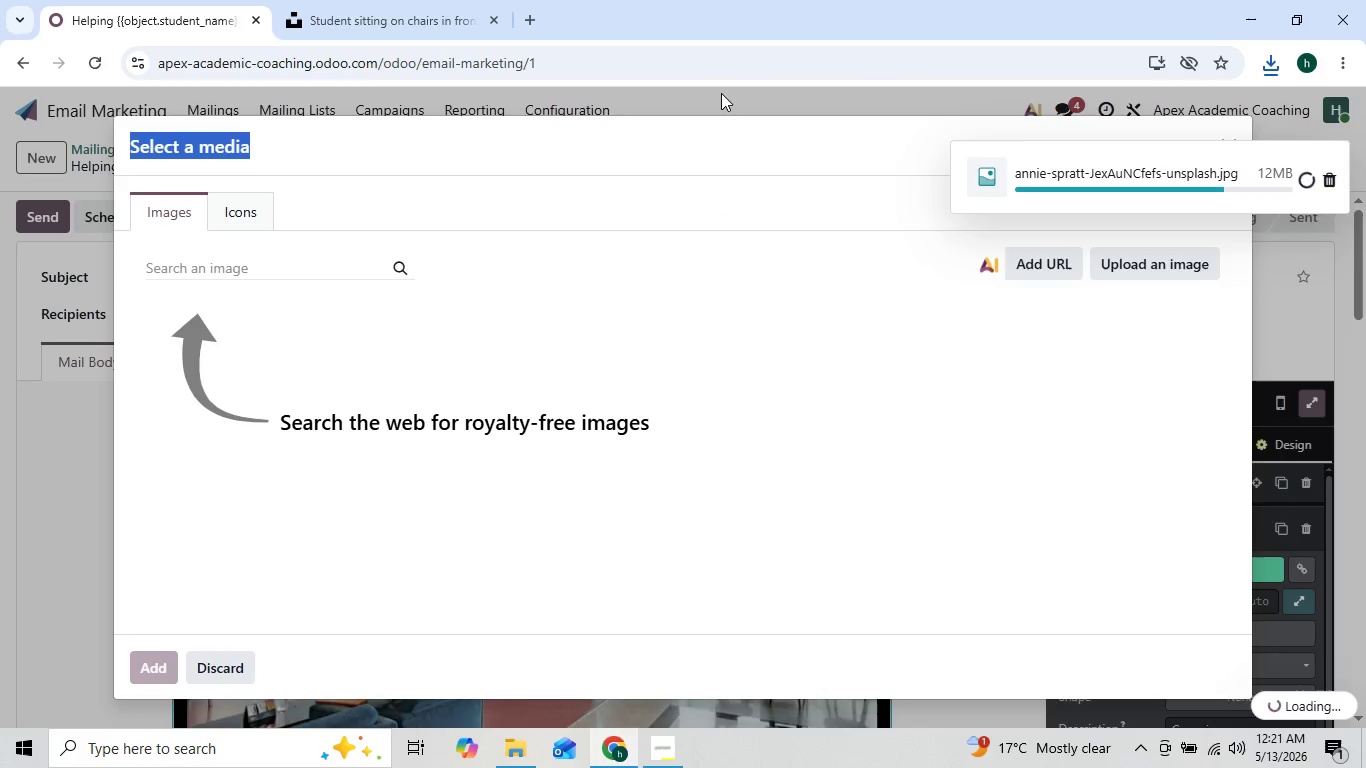 
triple_click([721, 93])
 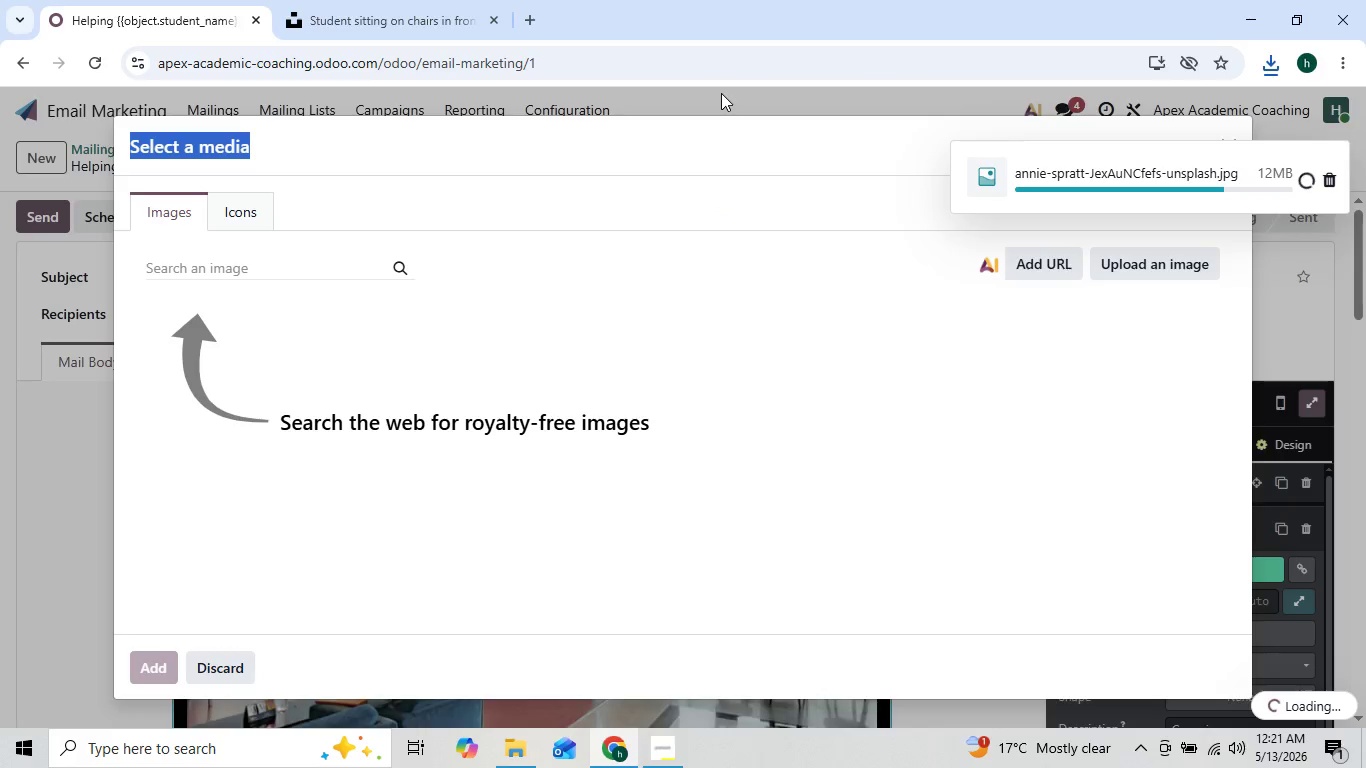 
left_click([721, 93])
 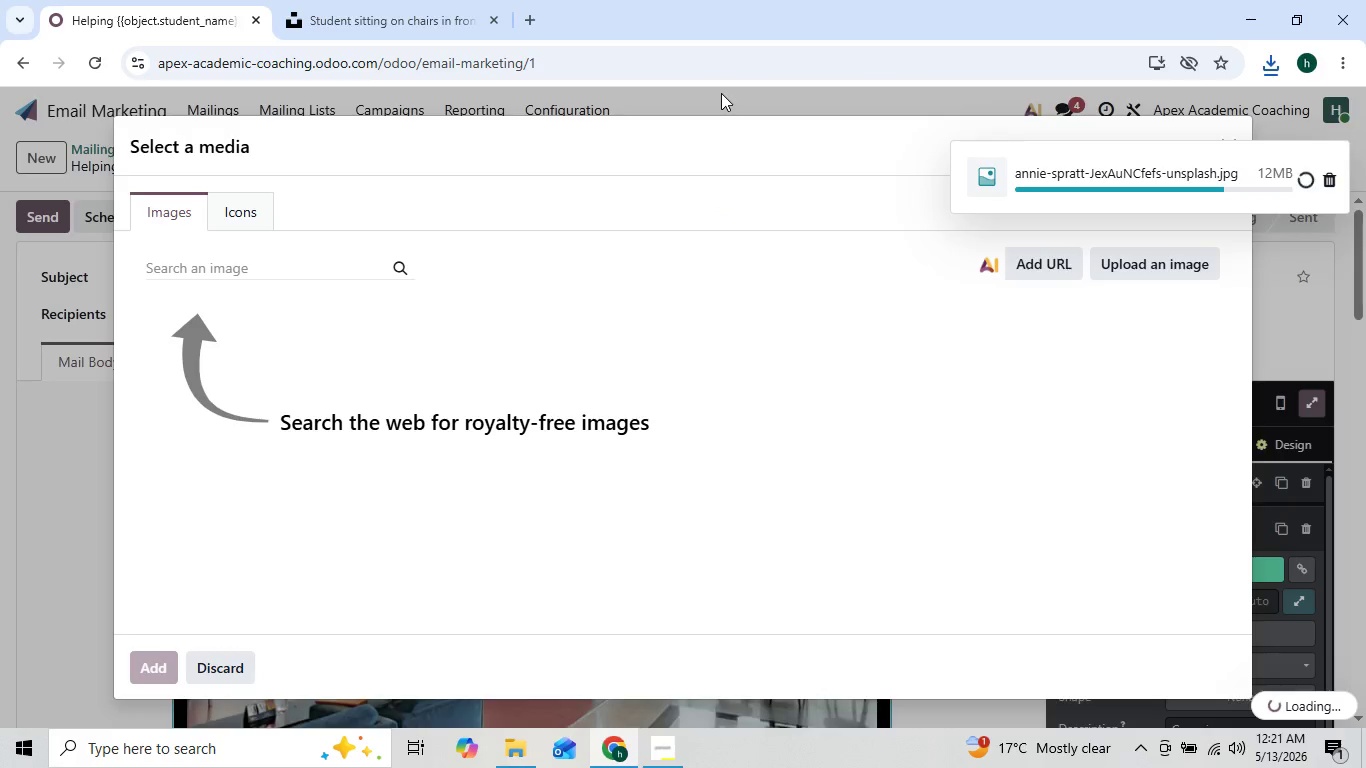 
left_click([721, 93])
 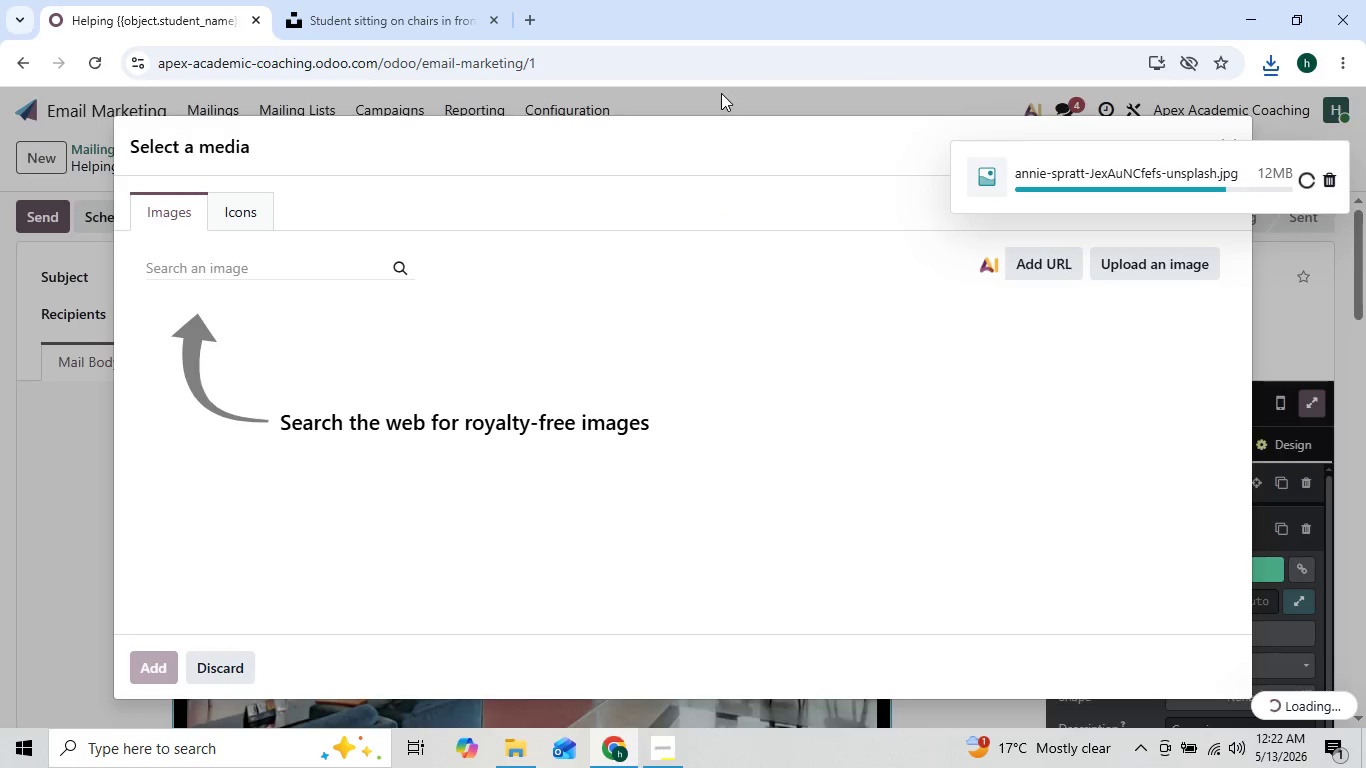 
left_click([721, 93])
 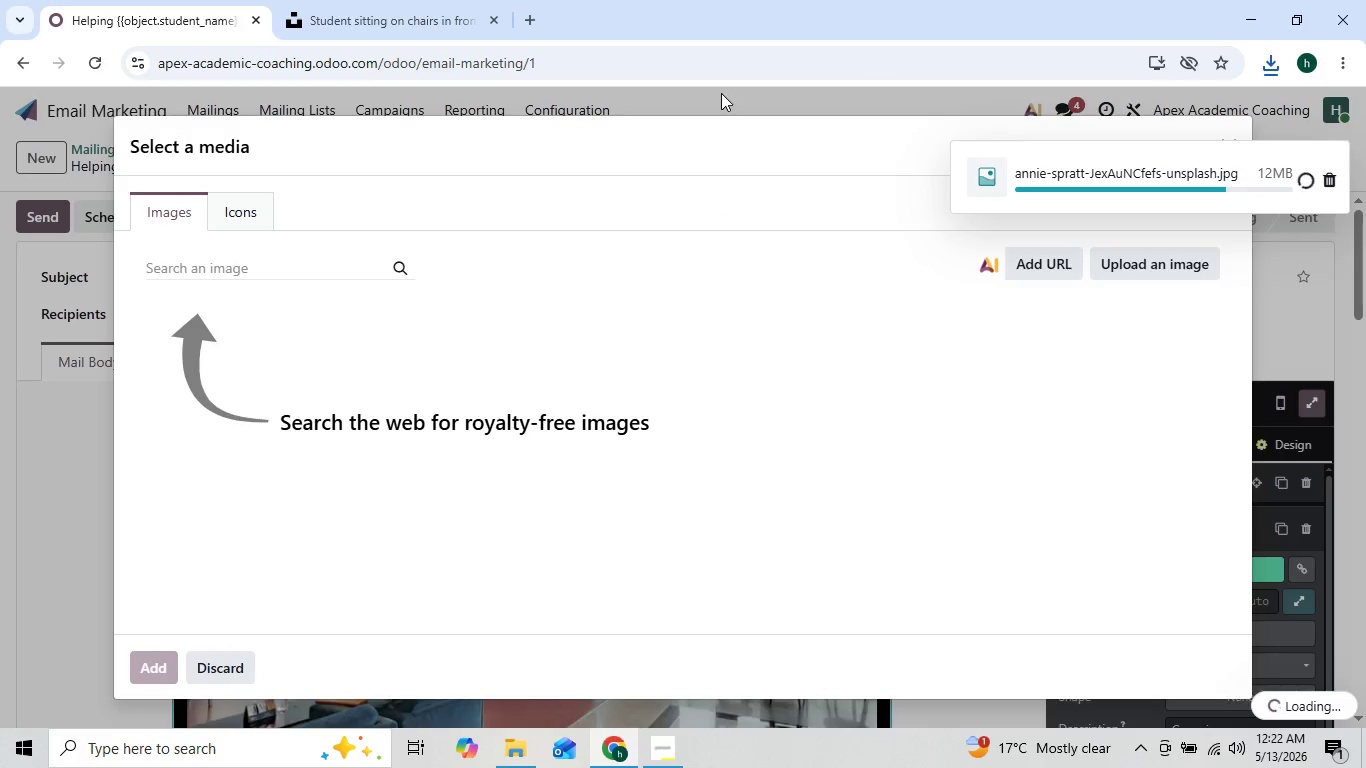 
left_click([721, 93])
 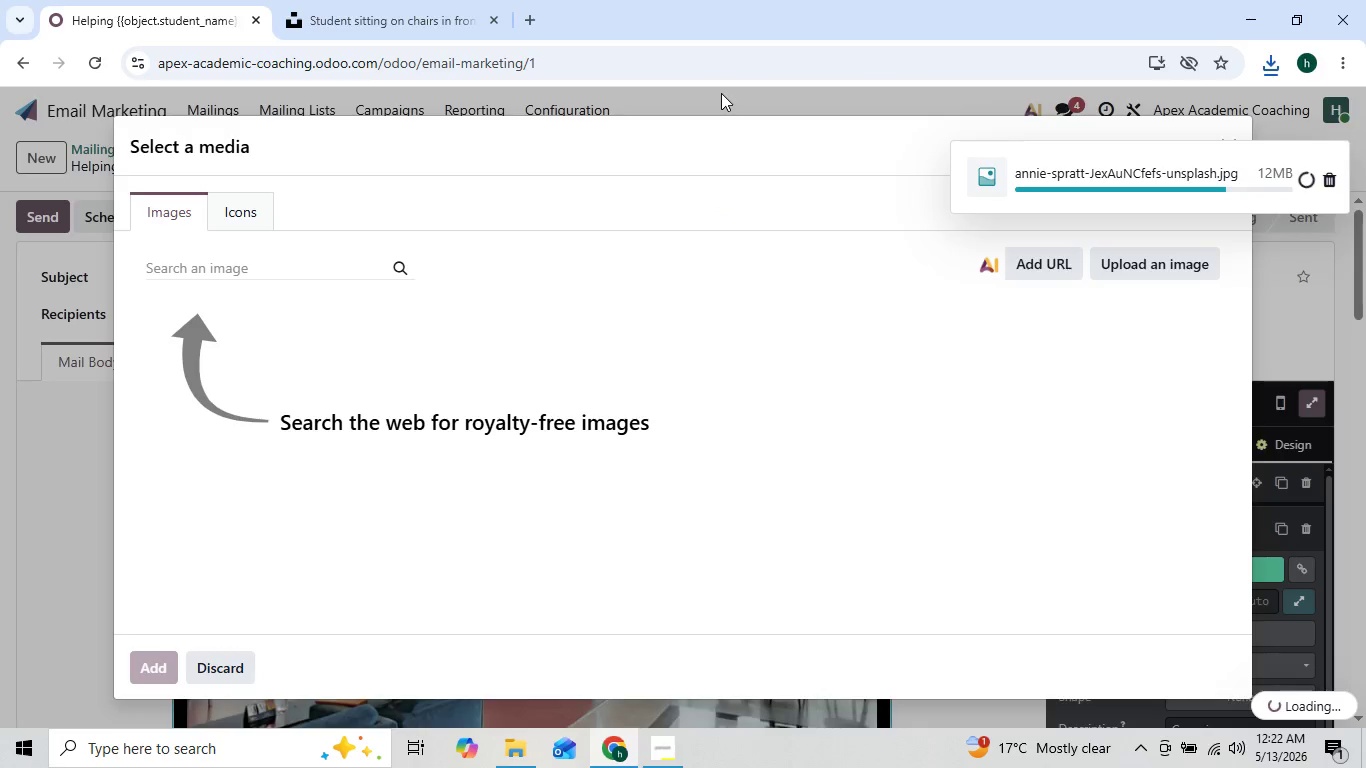 
double_click([721, 93])
 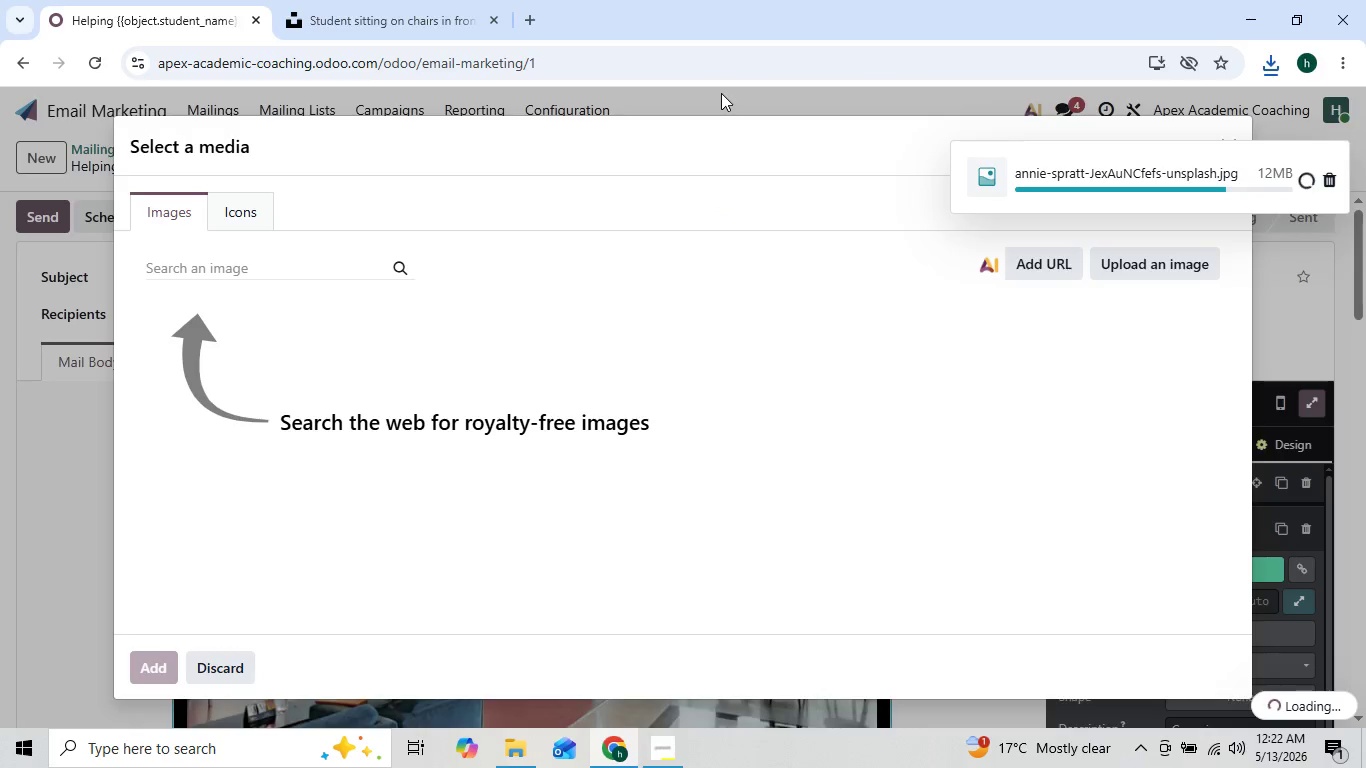 
triple_click([721, 93])
 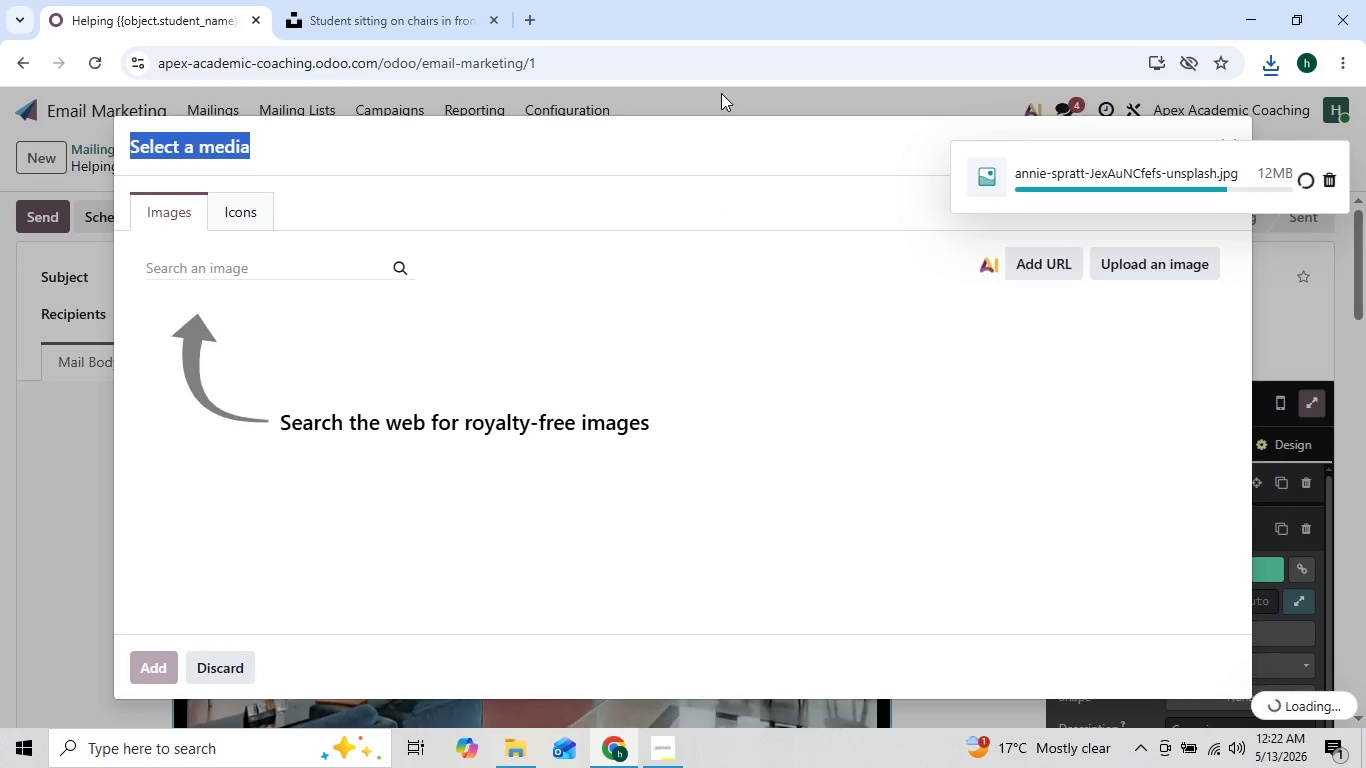 
triple_click([721, 93])
 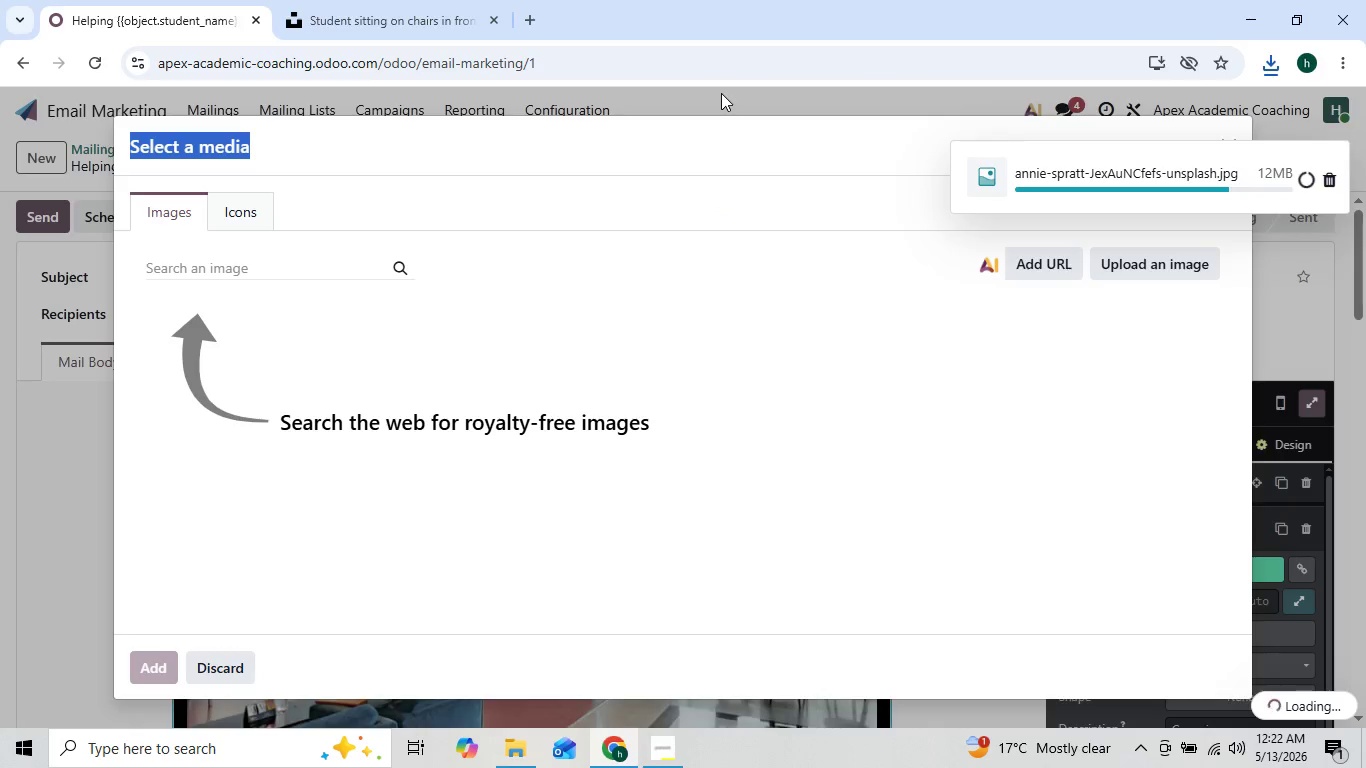 
left_click([721, 93])
 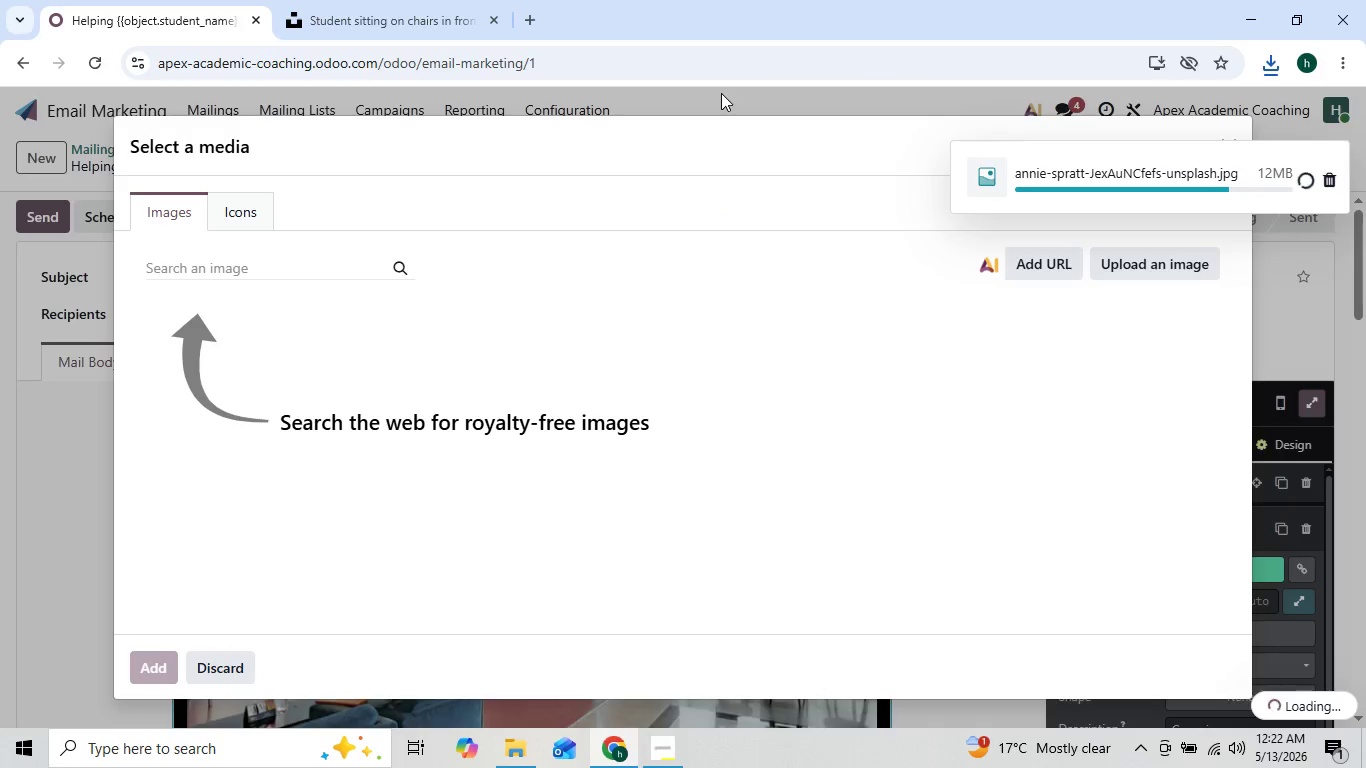 
double_click([720, 94])
 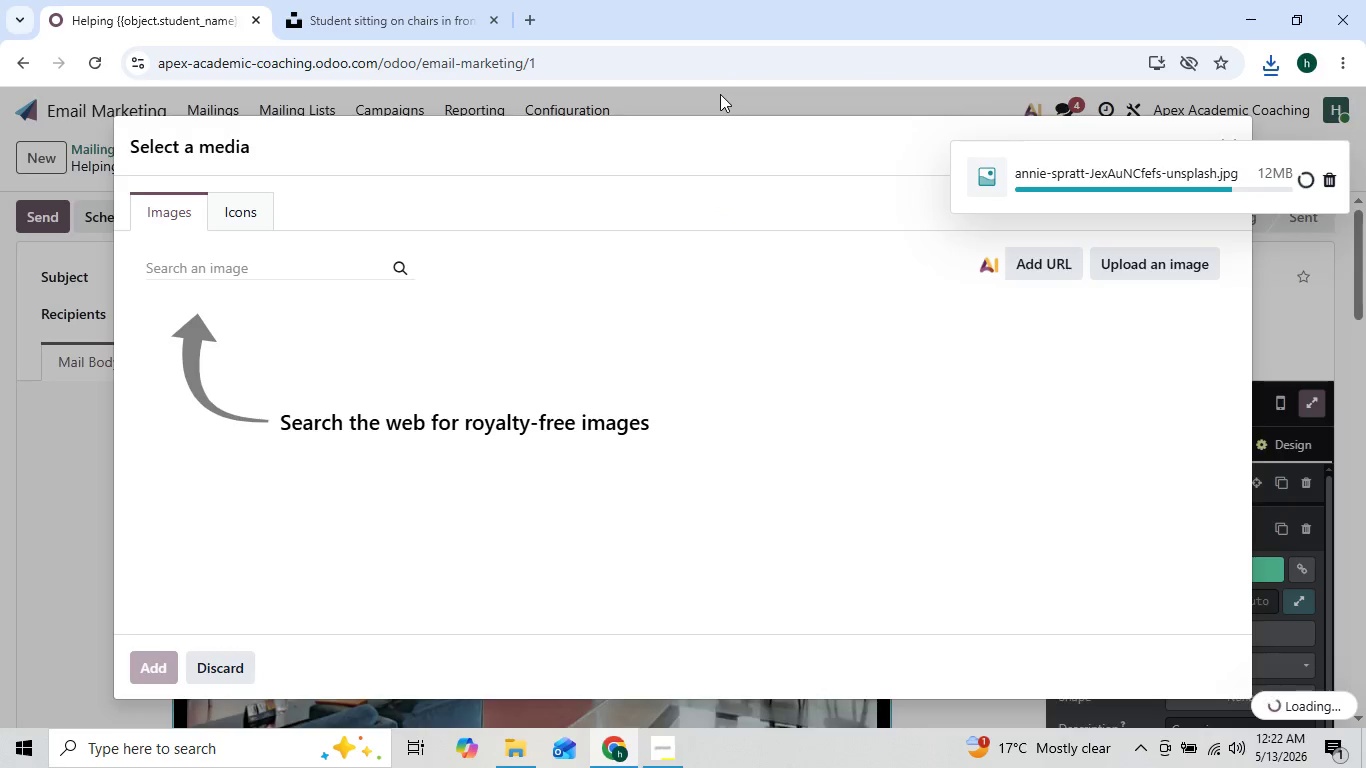 
triple_click([720, 94])
 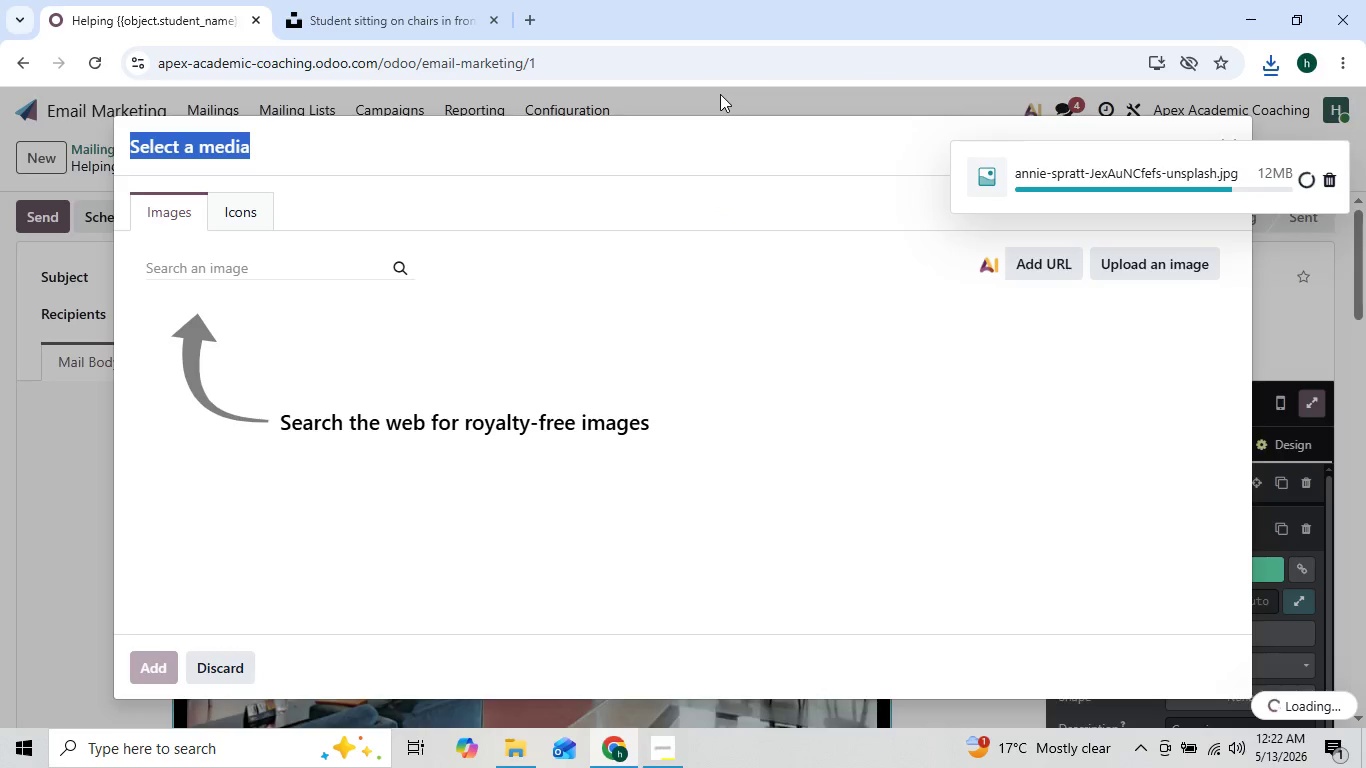 
left_click([720, 94])
 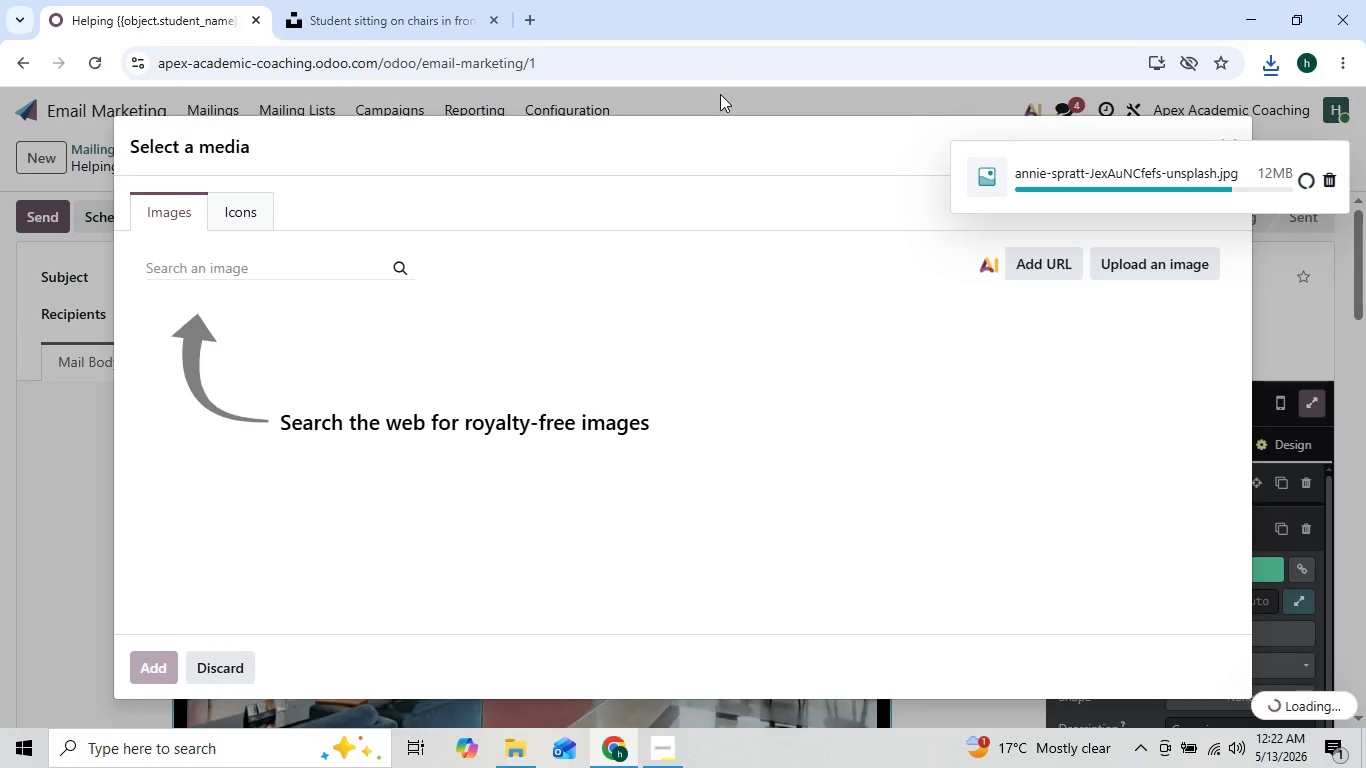 
left_click([720, 94])
 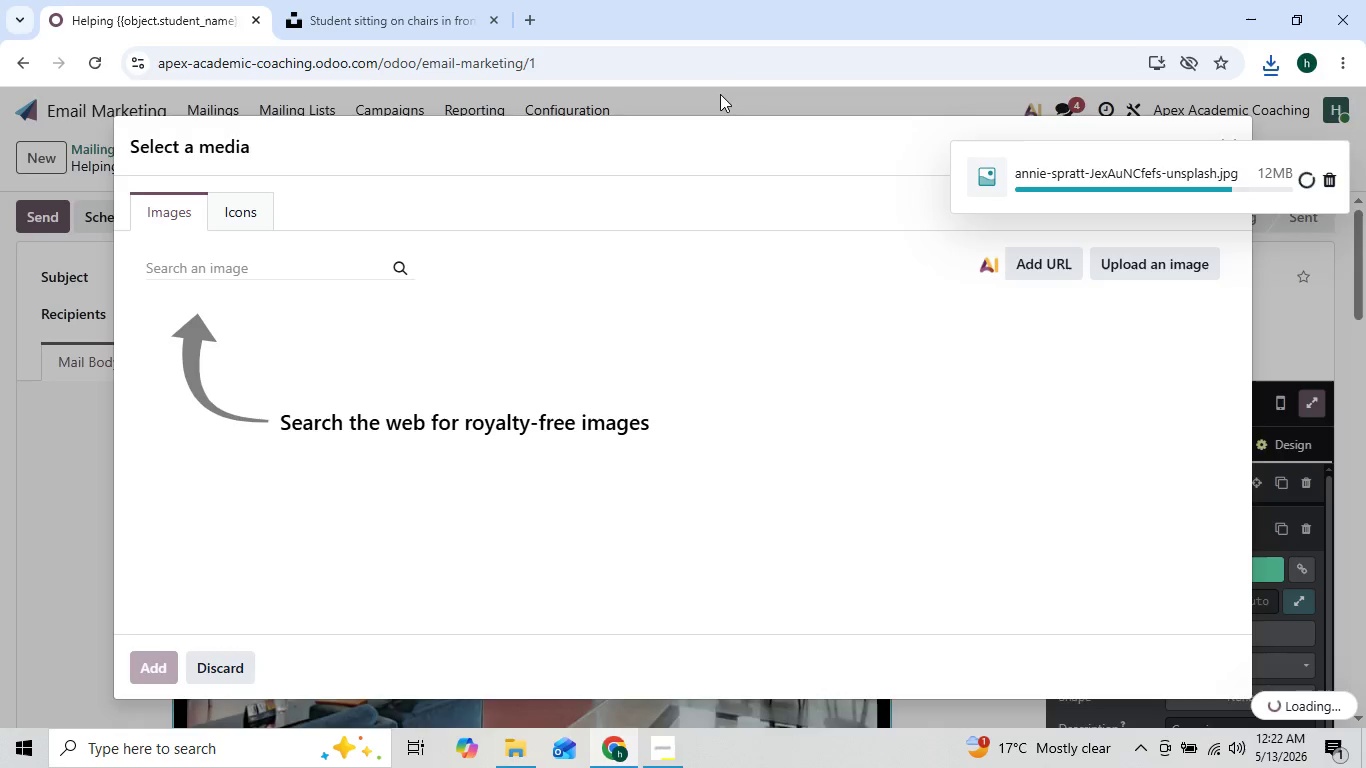 
left_click([720, 94])
 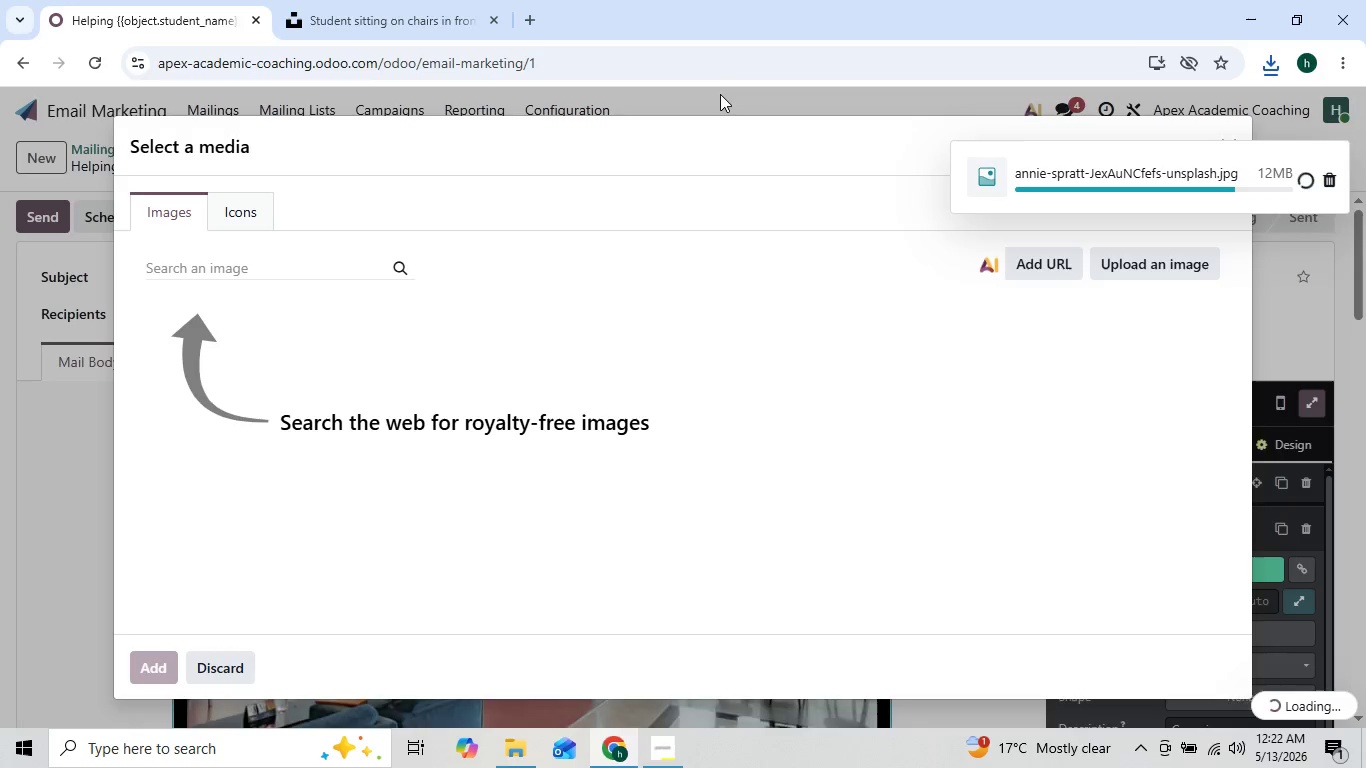 
left_click([720, 94])
 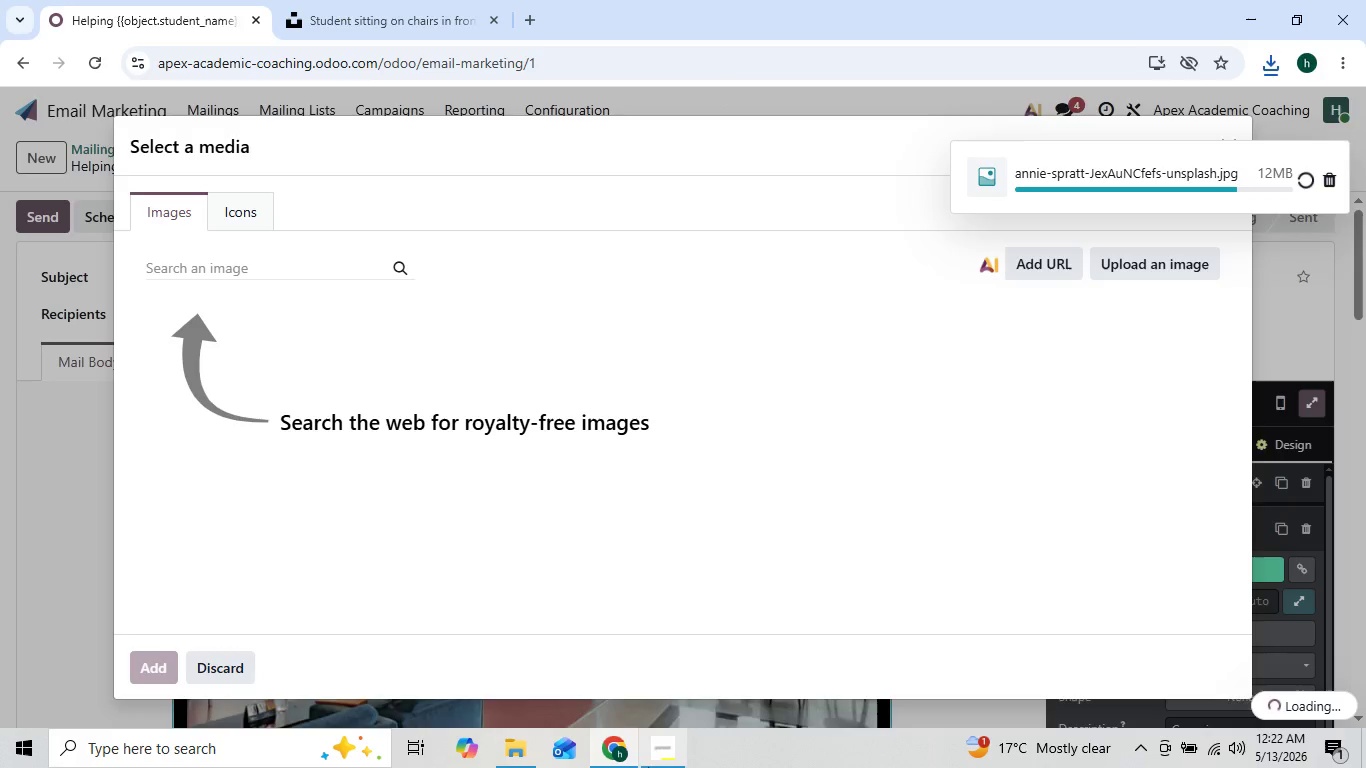 
left_click([651, 752])